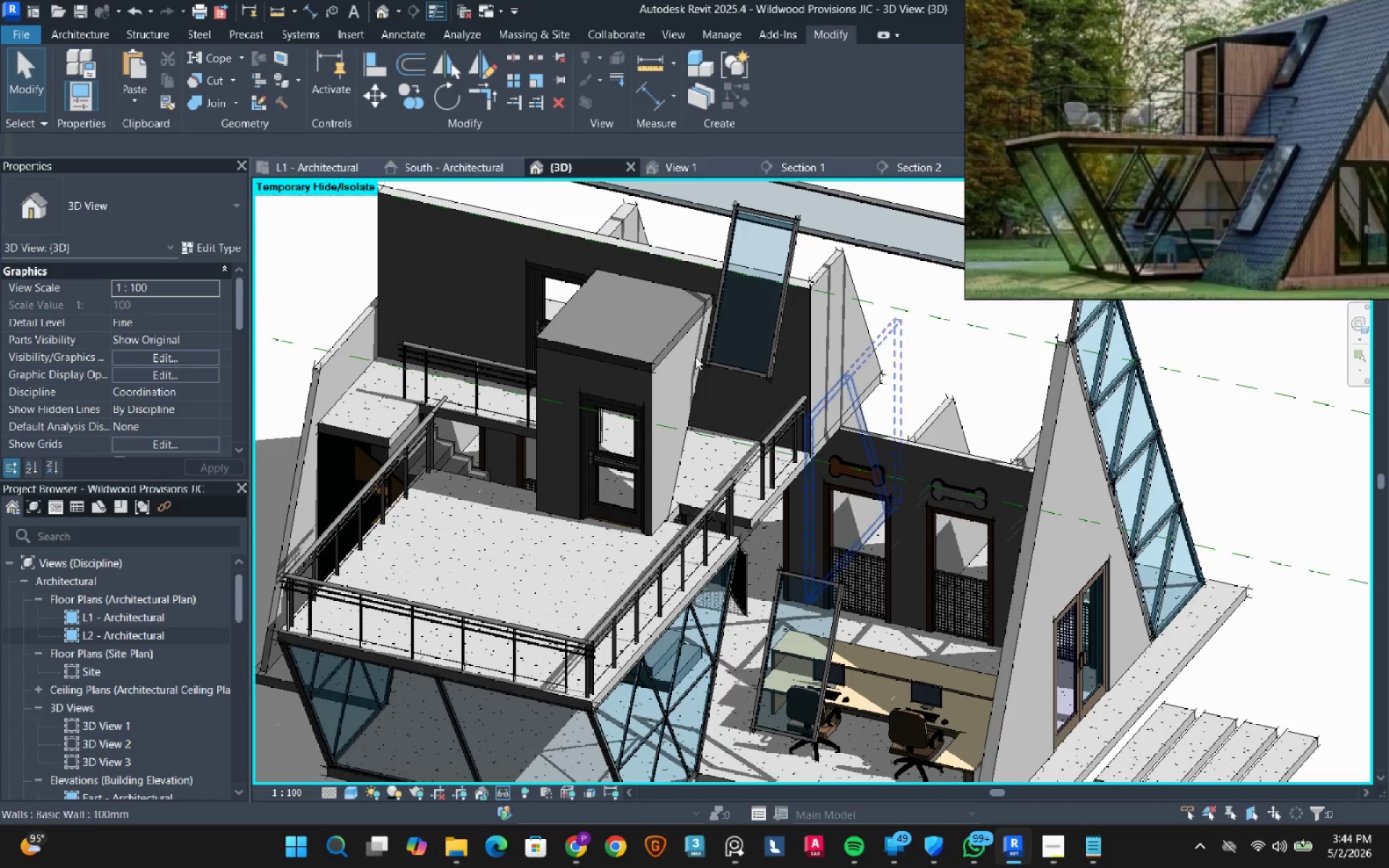 
hold_key(key=ShiftLeft, duration=1.08)
 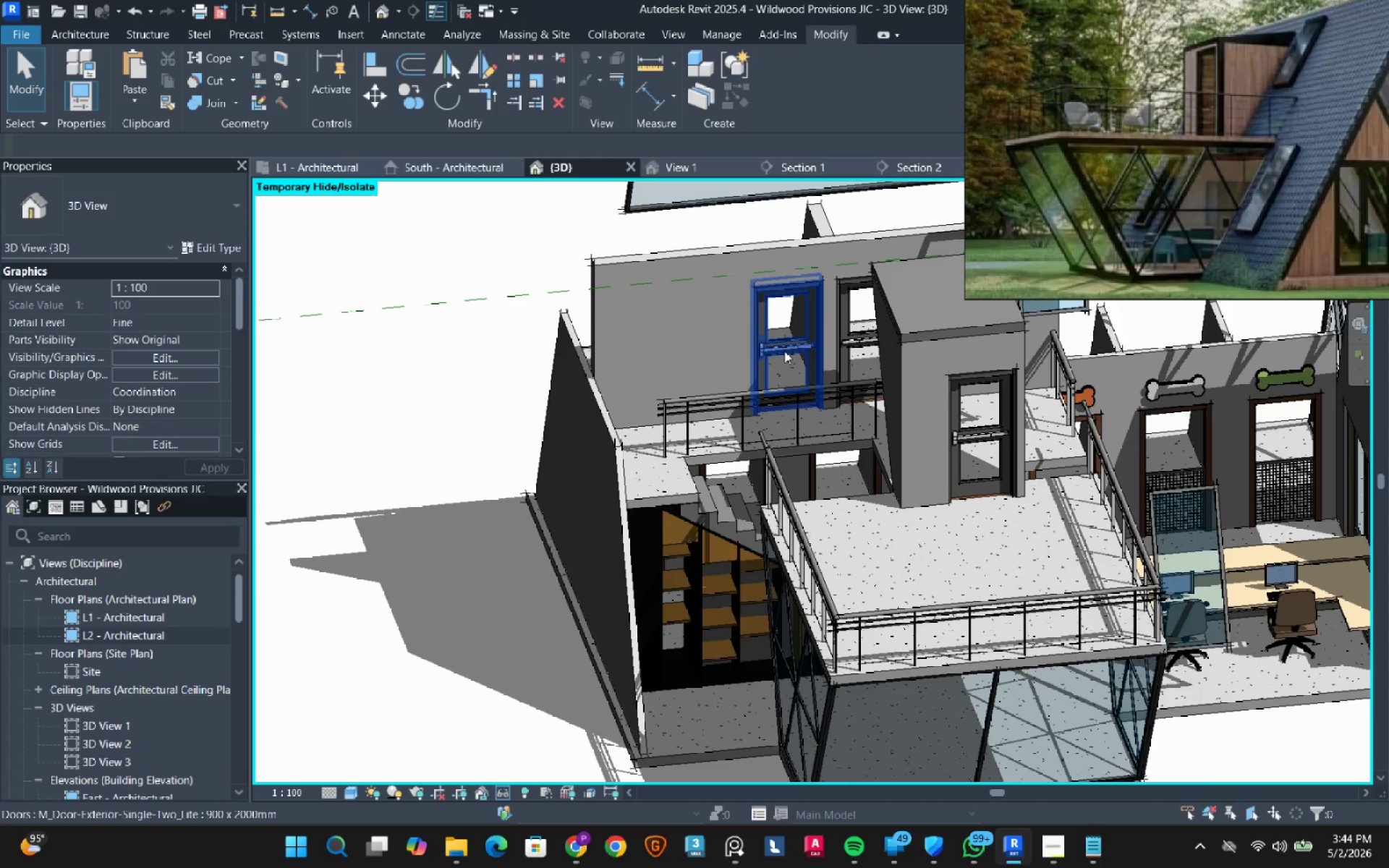 
scroll: coordinate [784, 351], scroll_direction: up, amount: 4.0
 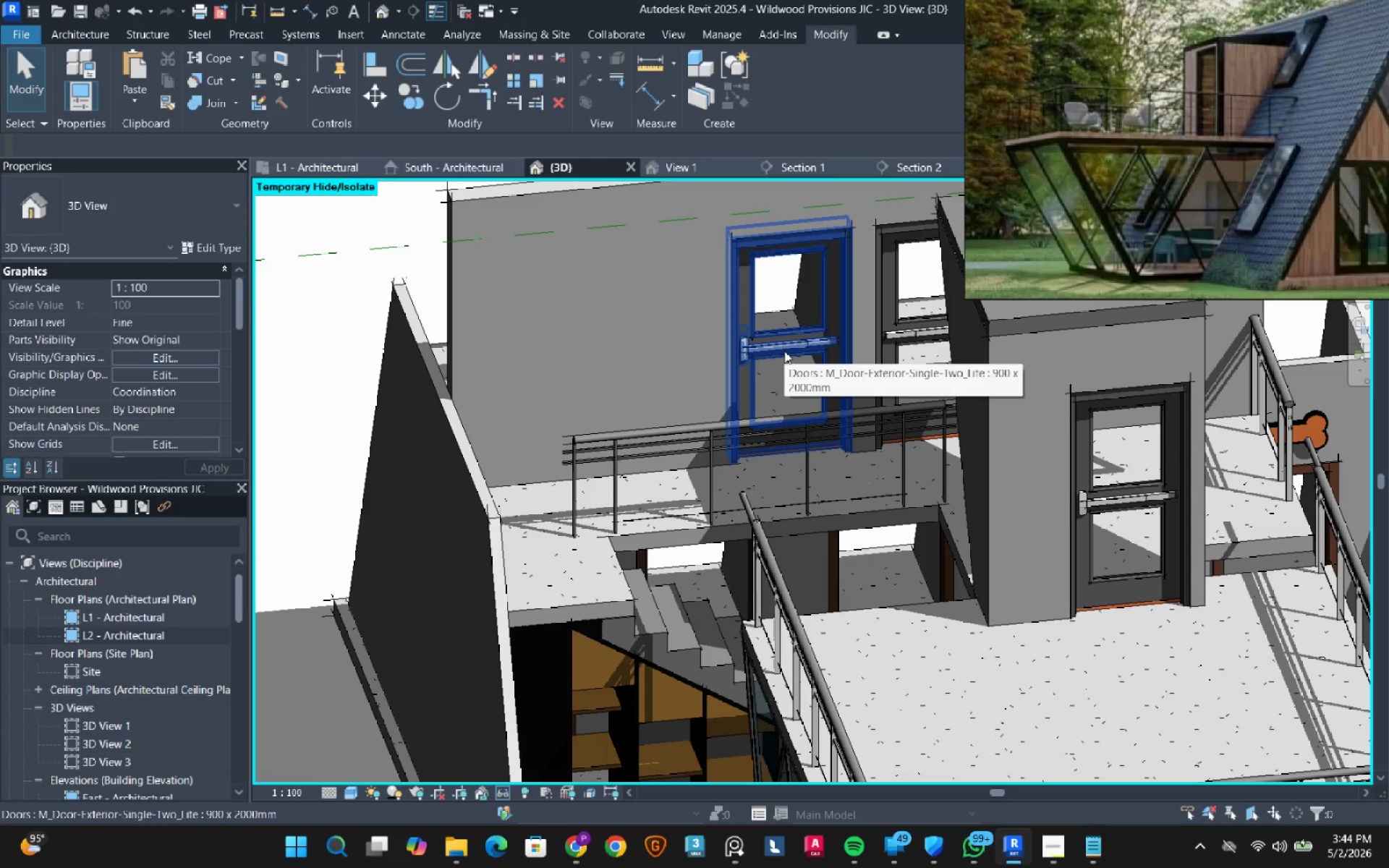 
hold_key(key=ShiftLeft, duration=0.95)
 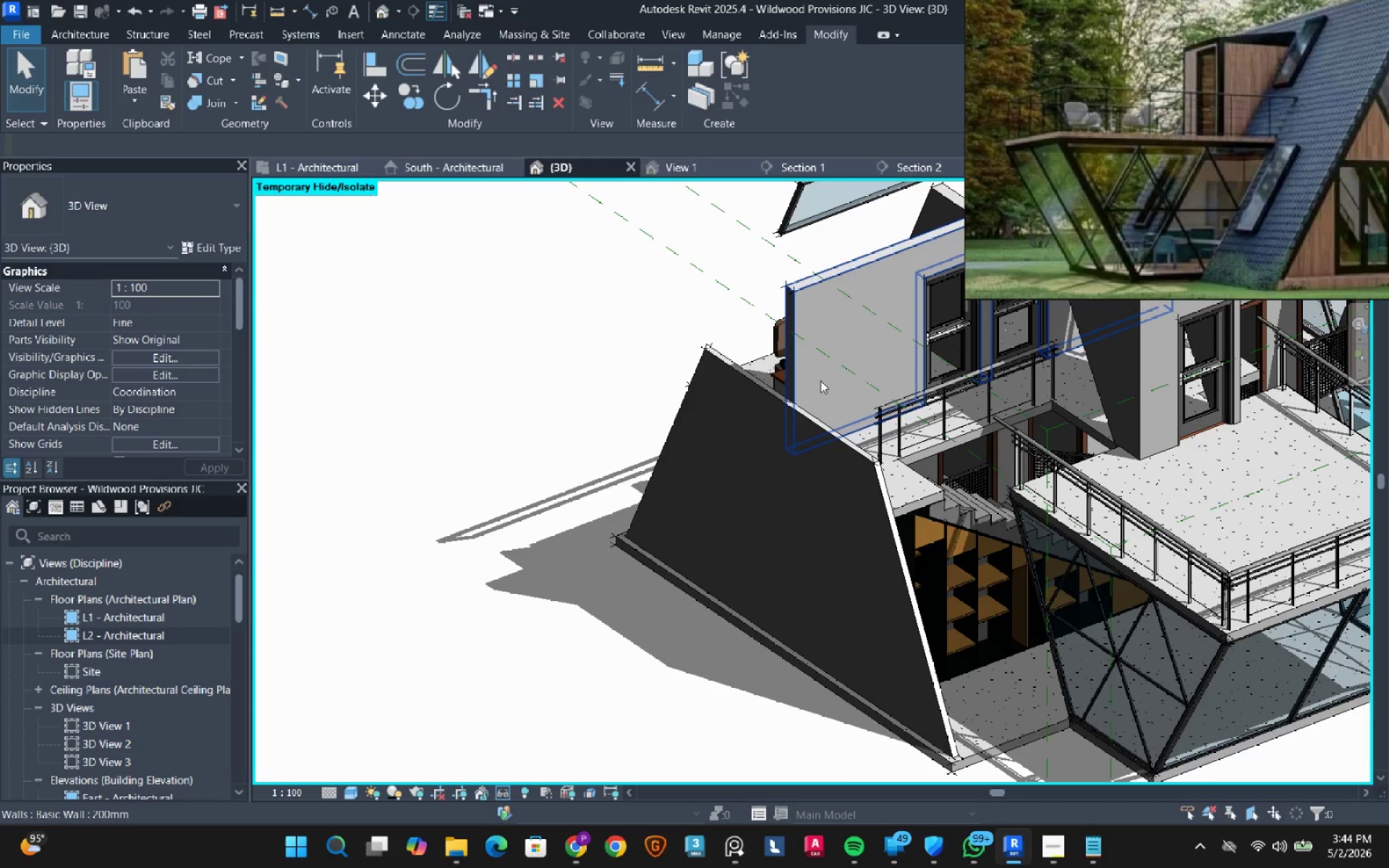 
scroll: coordinate [784, 351], scroll_direction: down, amount: 4.0
 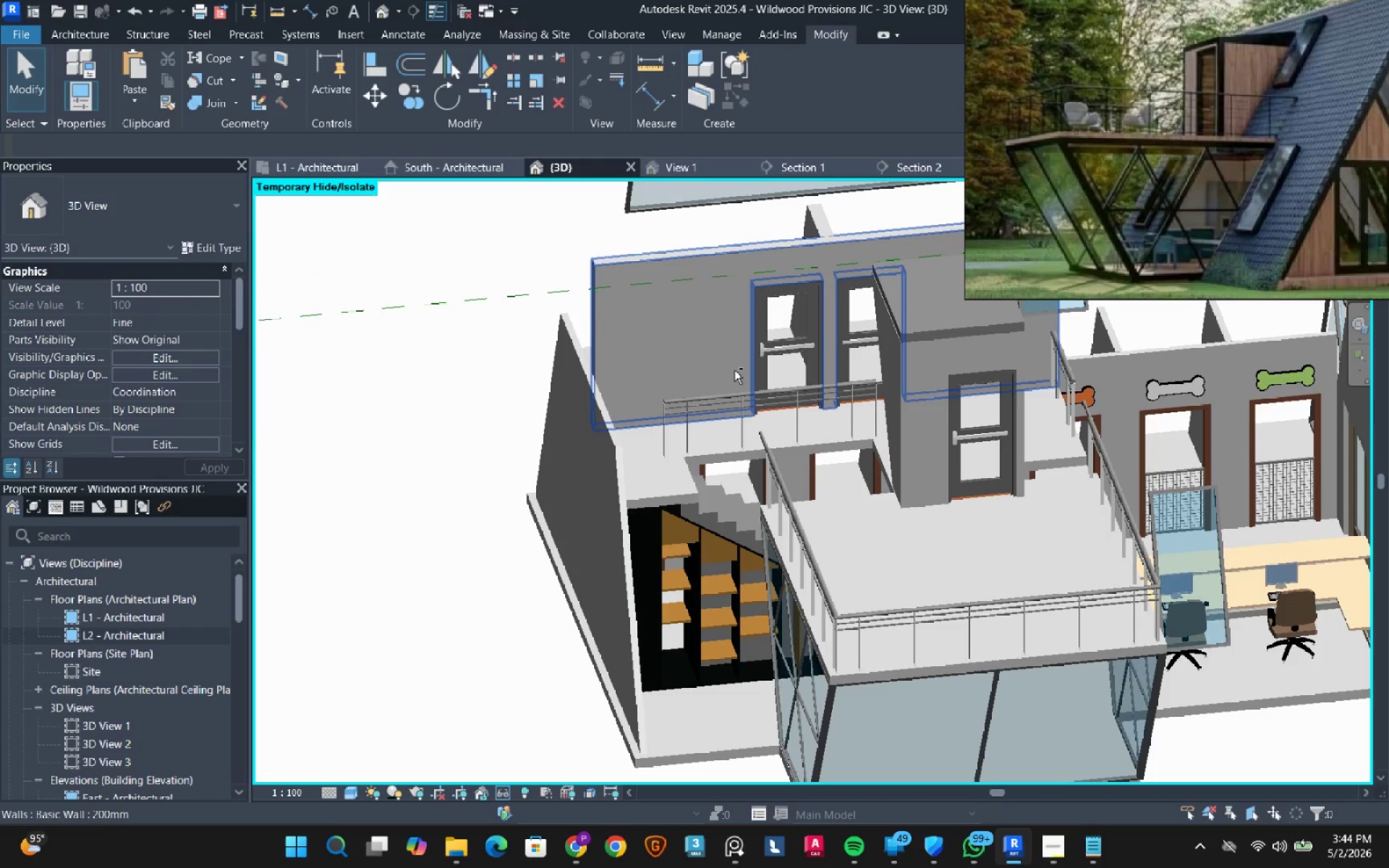 
wait(8.89)
 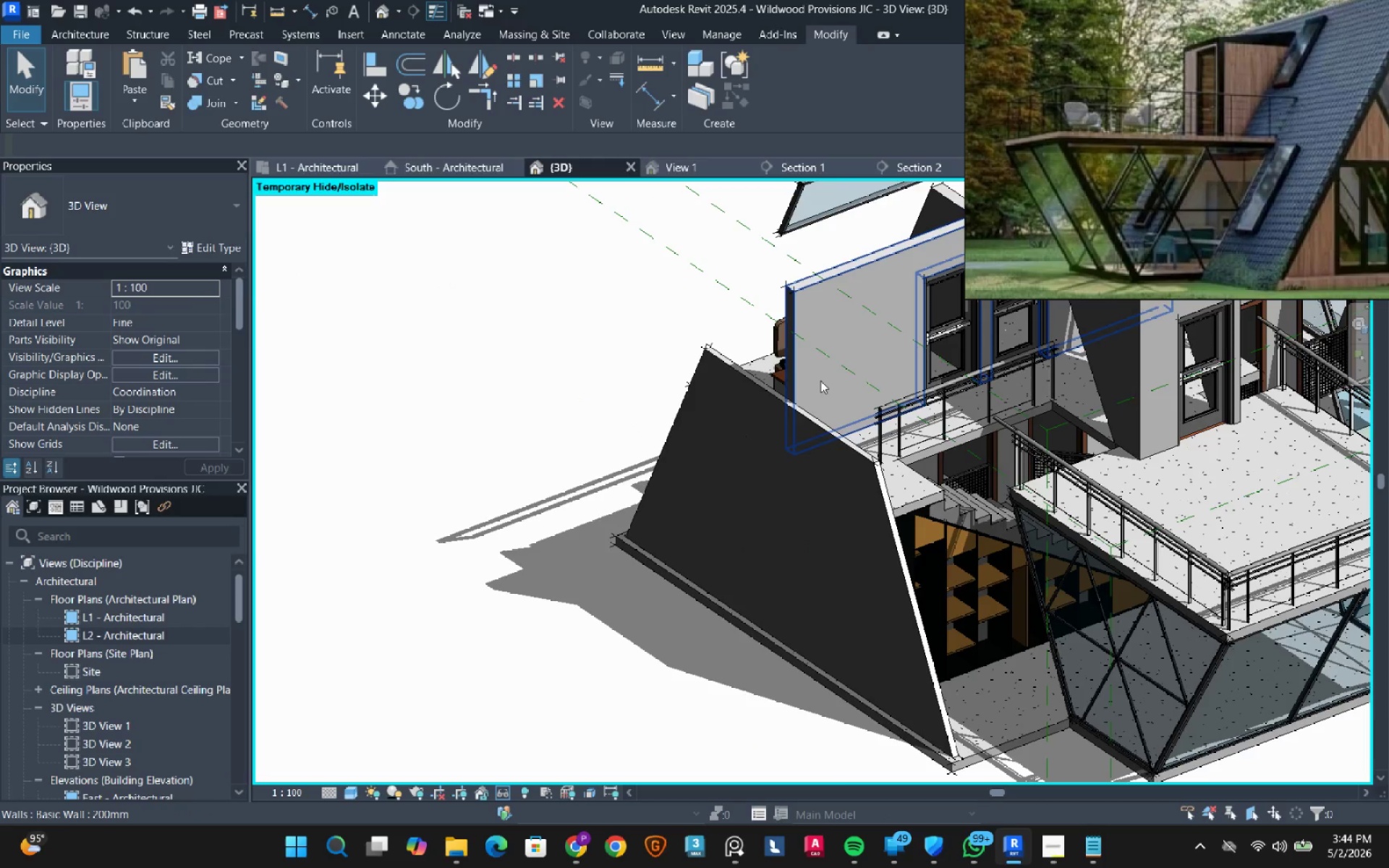 
left_click([828, 475])
 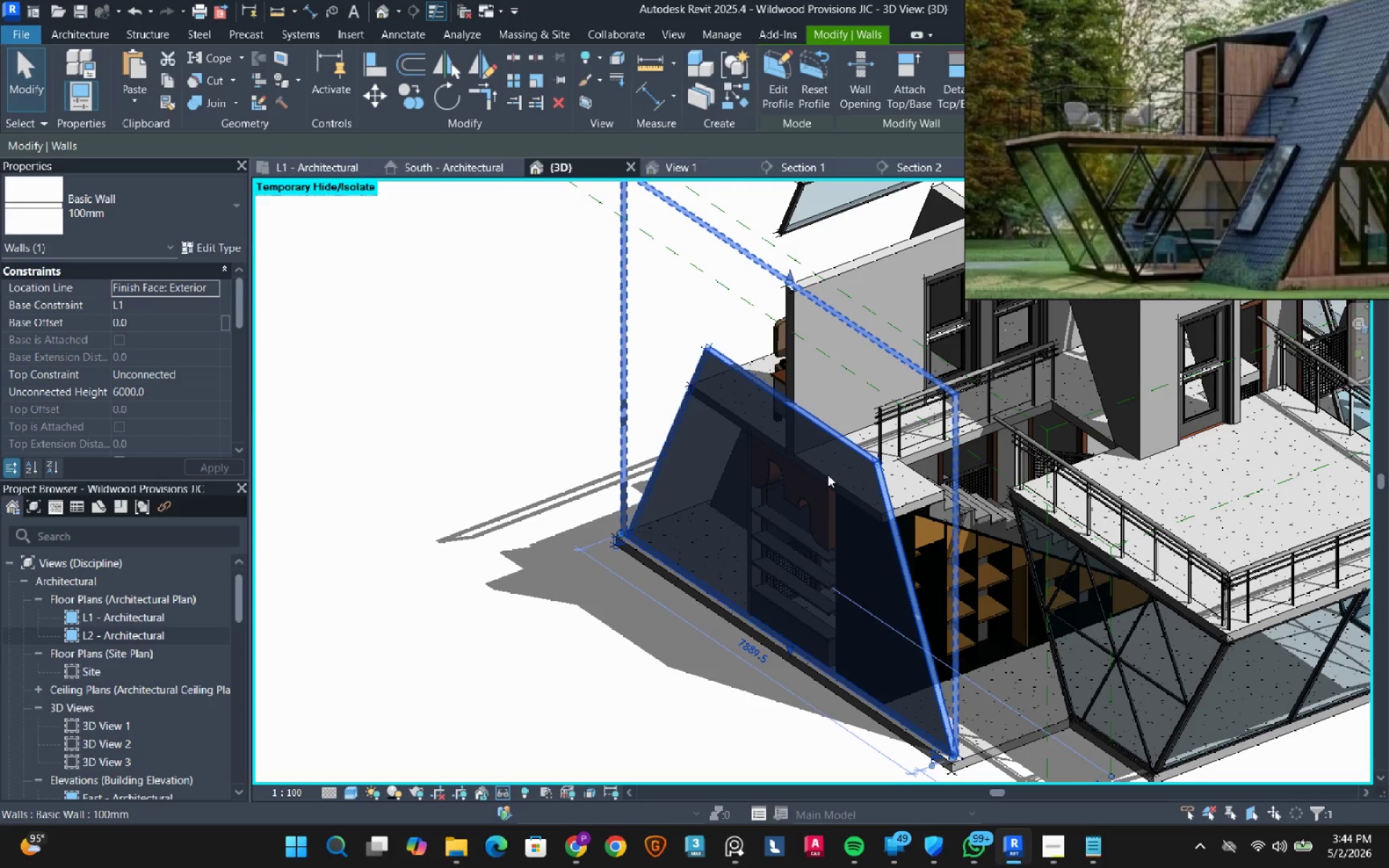 
scroll: coordinate [828, 475], scroll_direction: down, amount: 3.0
 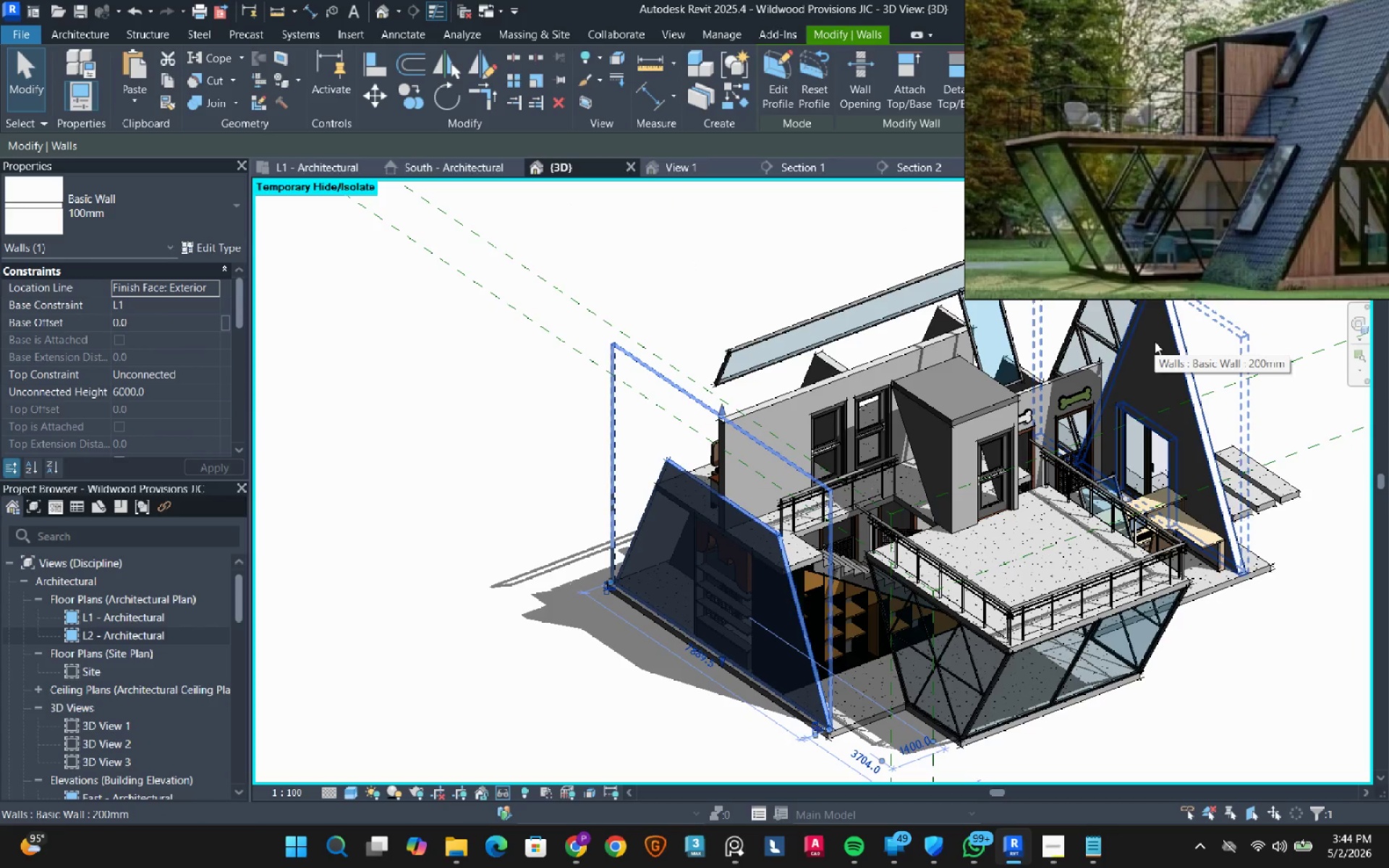 
wait(6.77)
 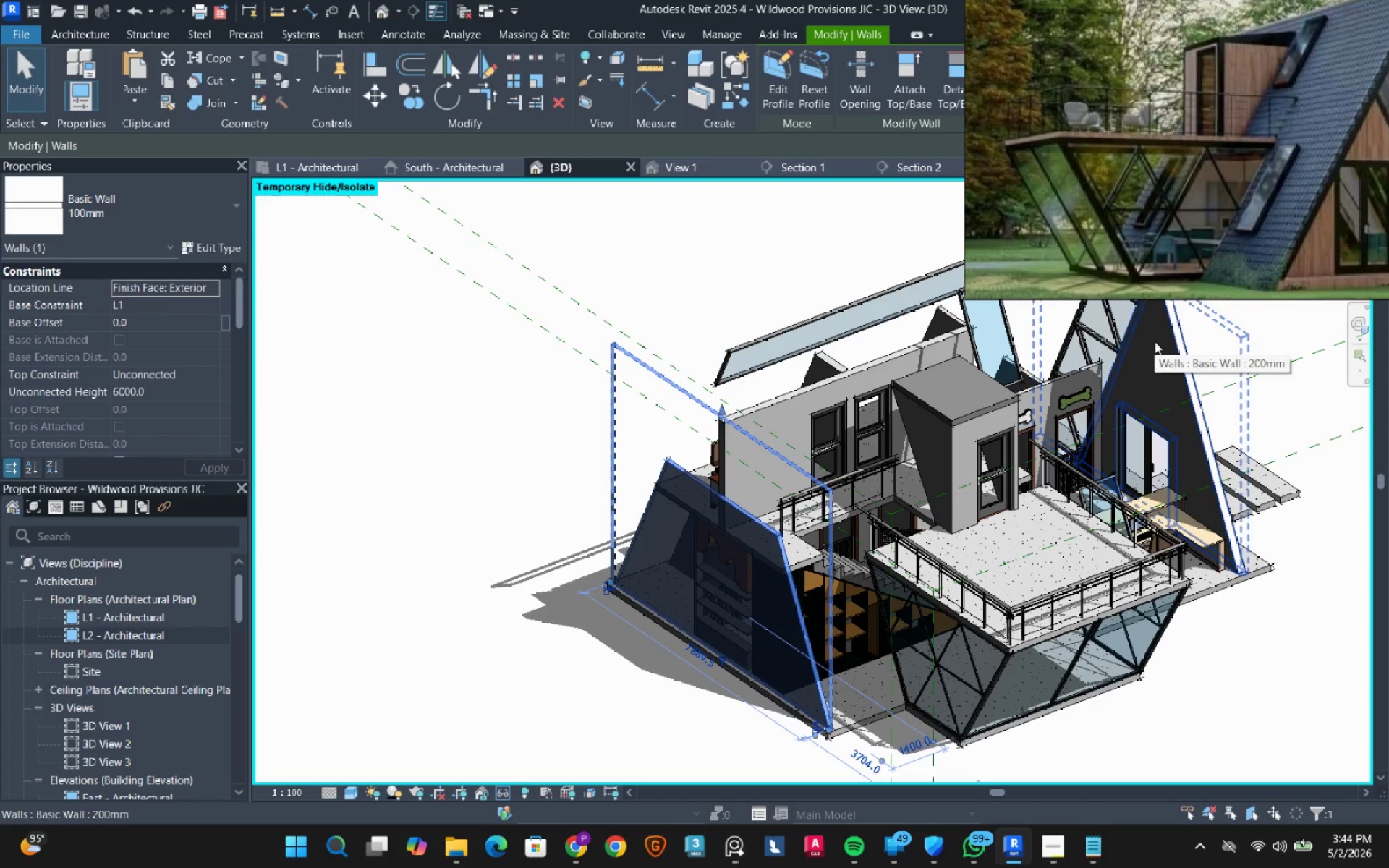 
double_click([545, 773])
 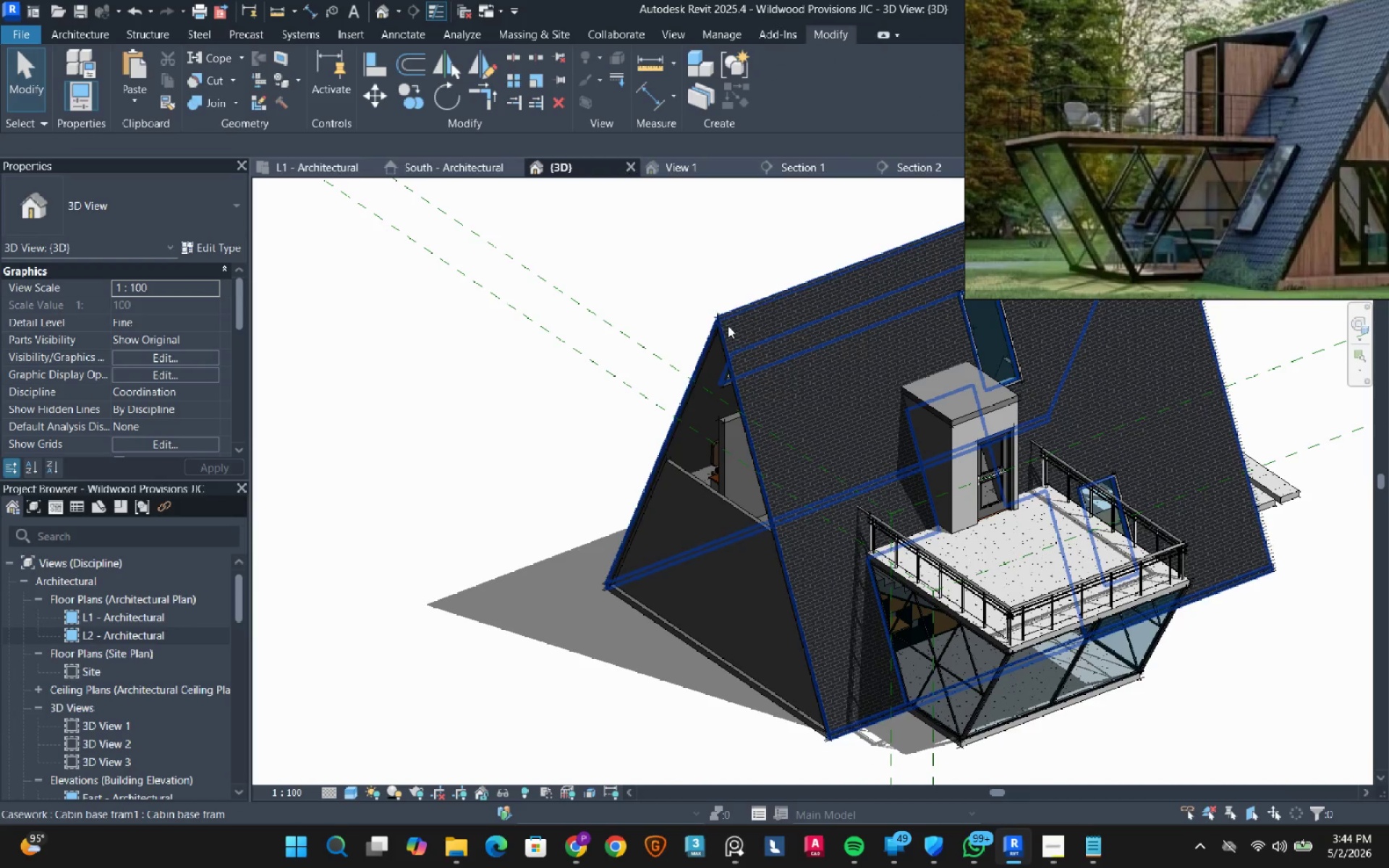 
left_click([713, 535])
 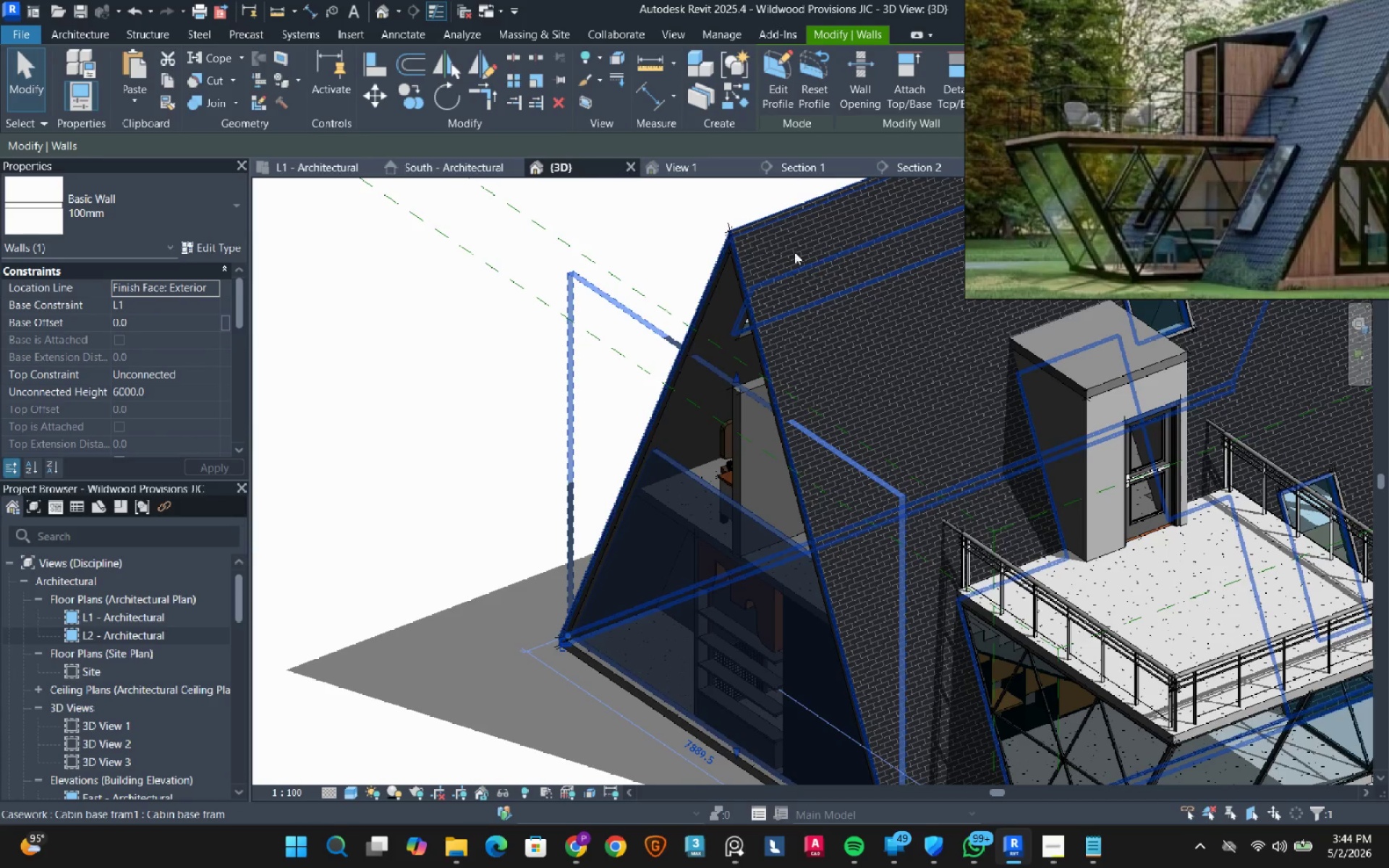 
scroll: coordinate [705, 511], scroll_direction: up, amount: 3.0
 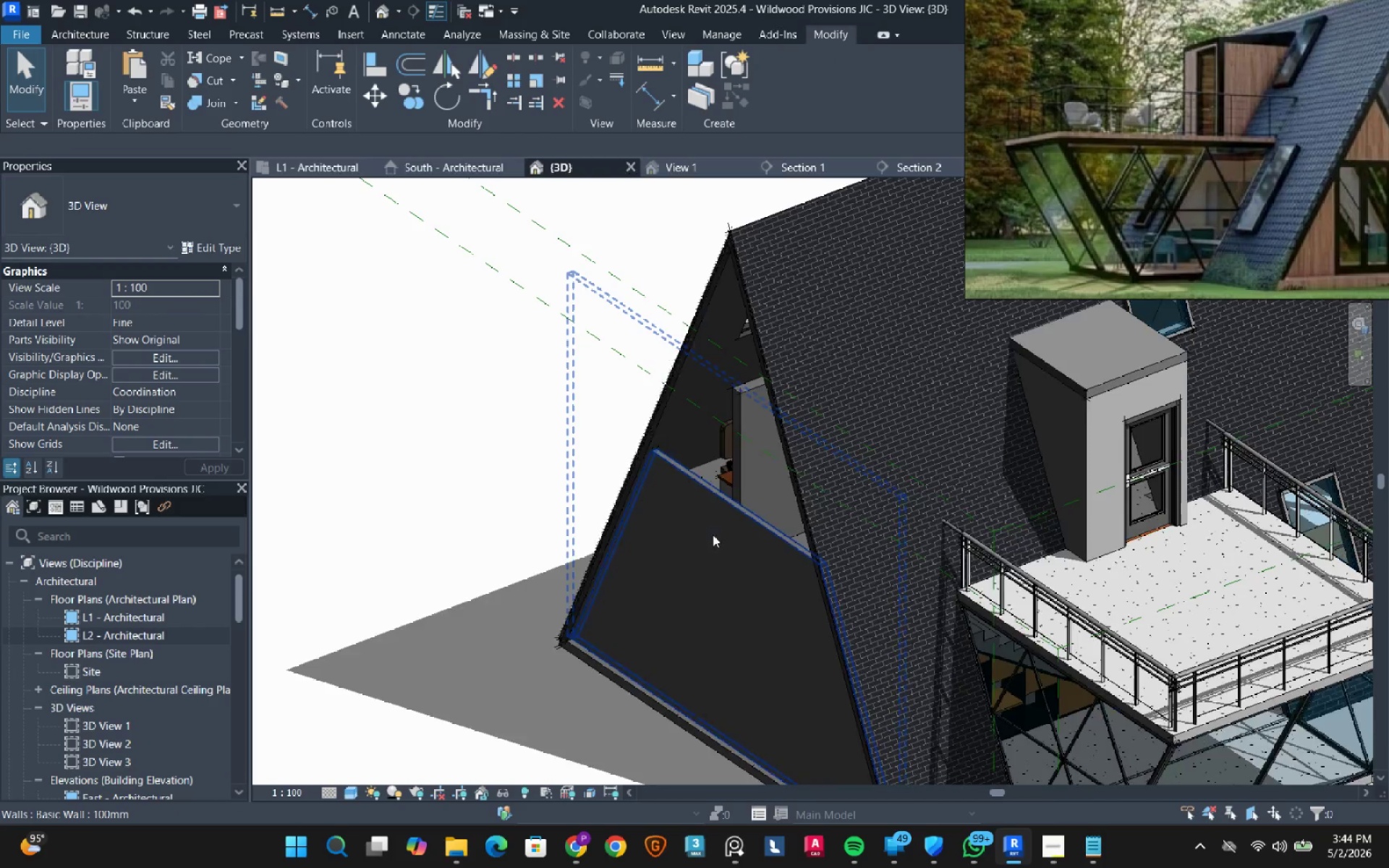 
hold_key(key=ControlLeft, duration=0.88)
left_click([789, 250])
 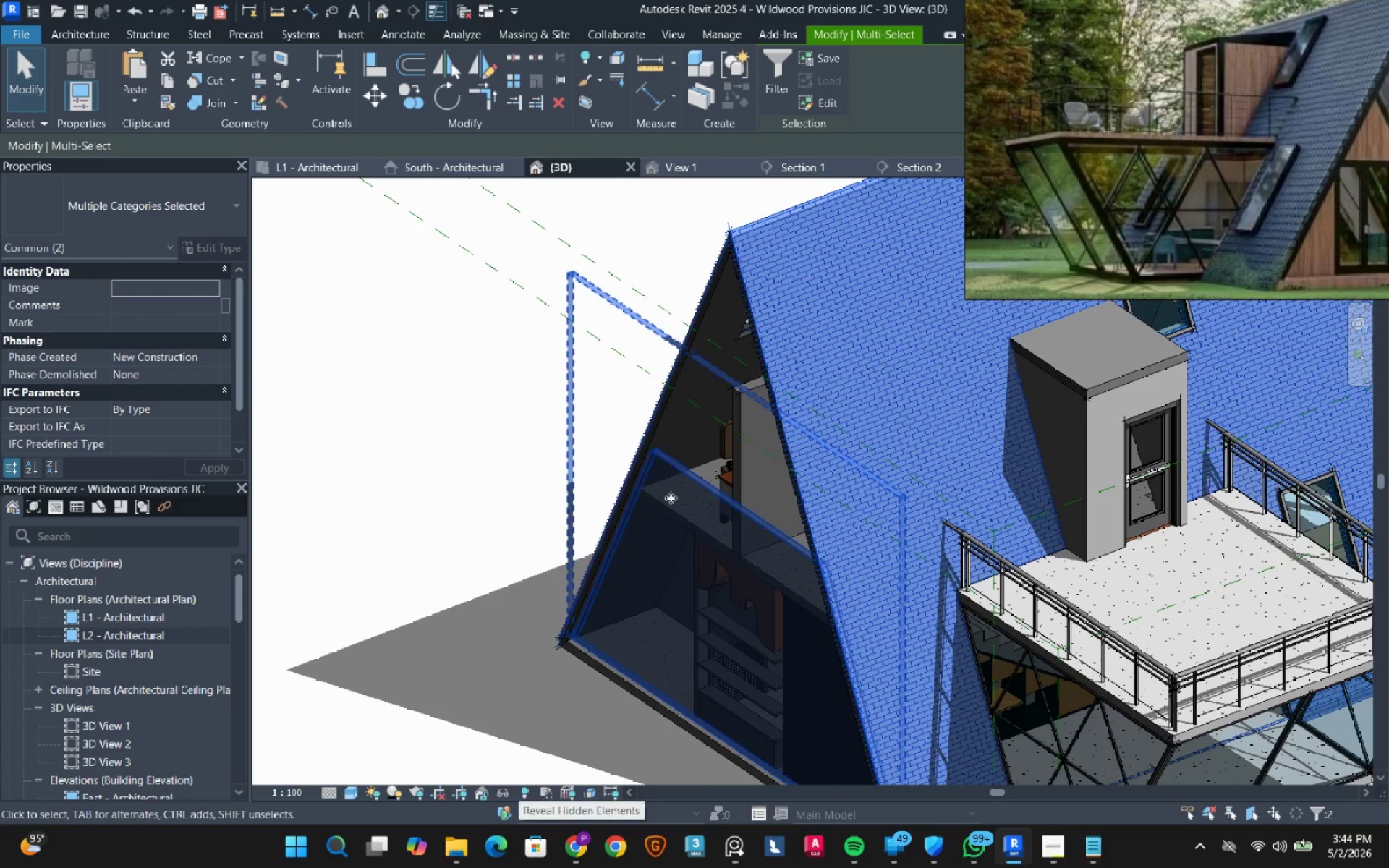 
scroll: coordinate [779, 233], scroll_direction: up, amount: 8.0
 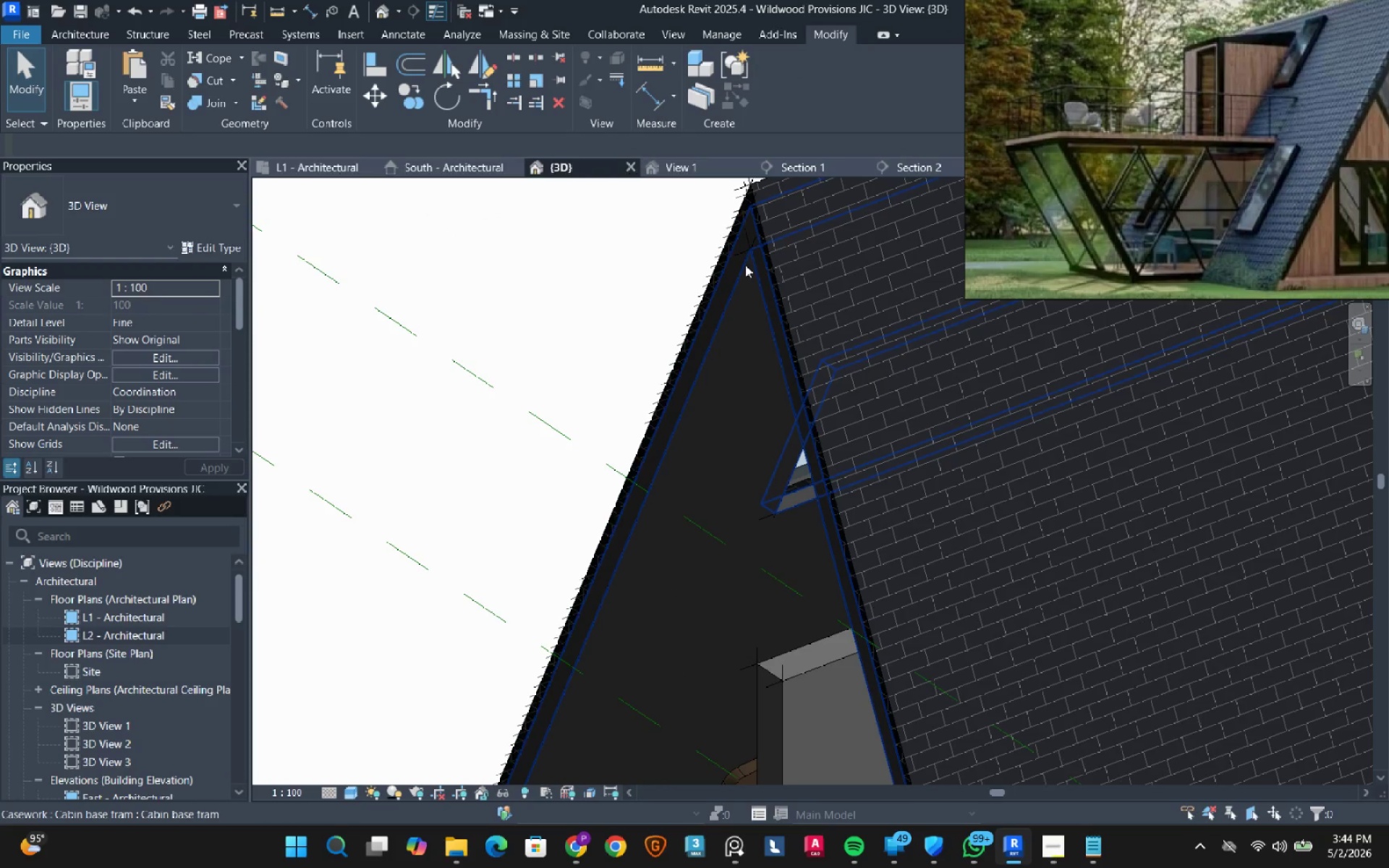 
left_click([749, 242])
 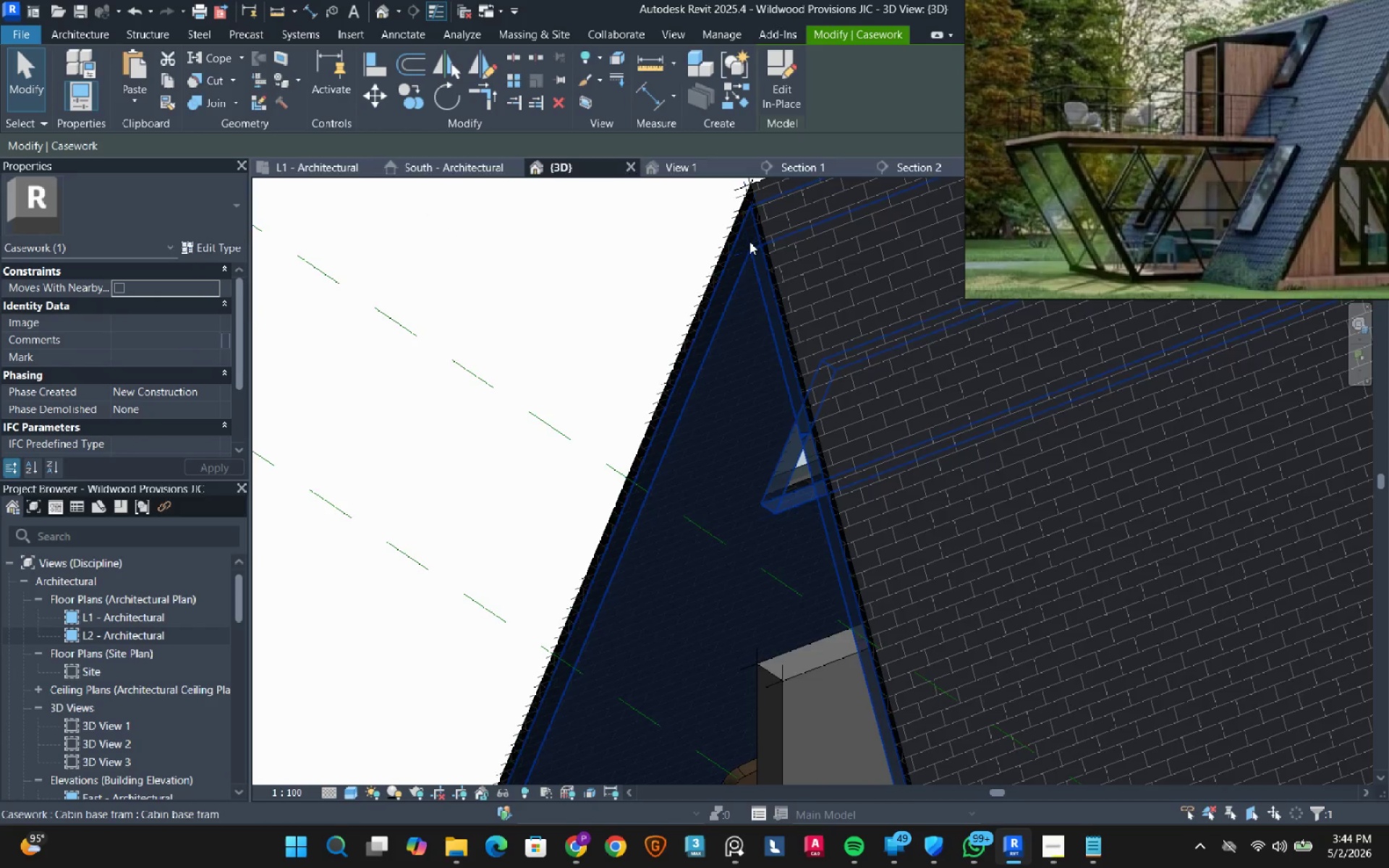 
hold_key(key=ControlLeft, duration=7.89)
 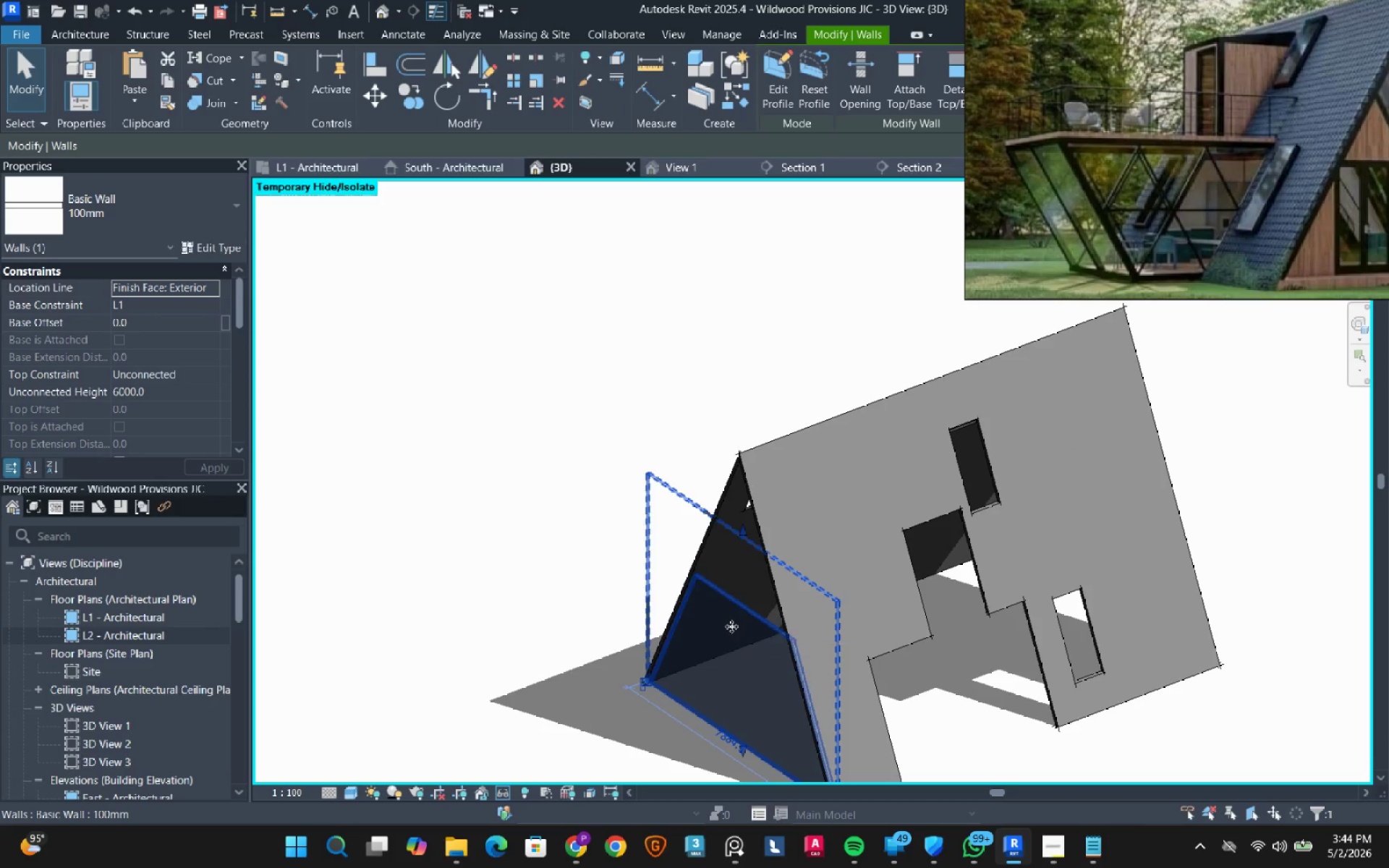 
scroll: coordinate [749, 242], scroll_direction: down, amount: 6.0
 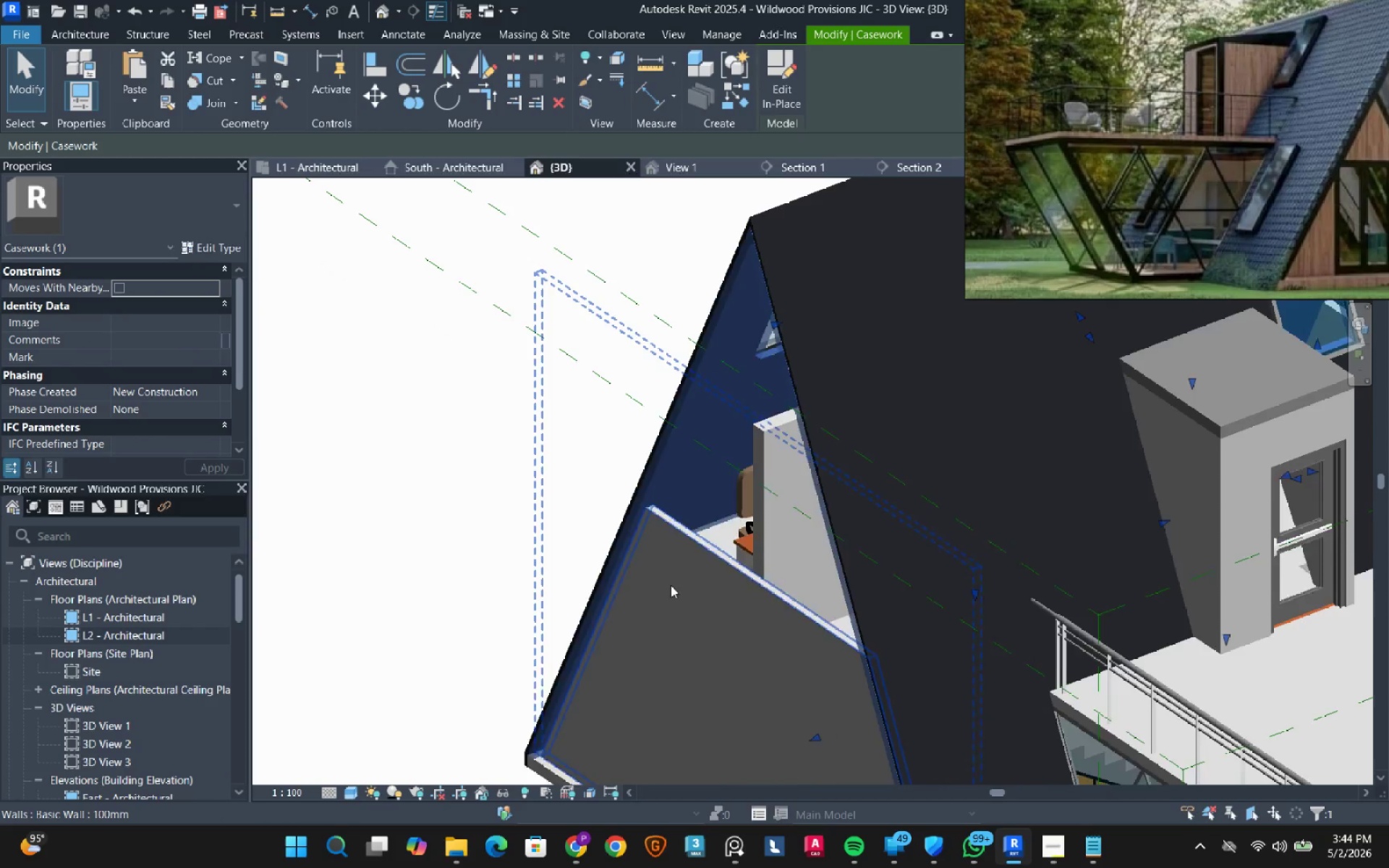 
left_click([670, 587])
 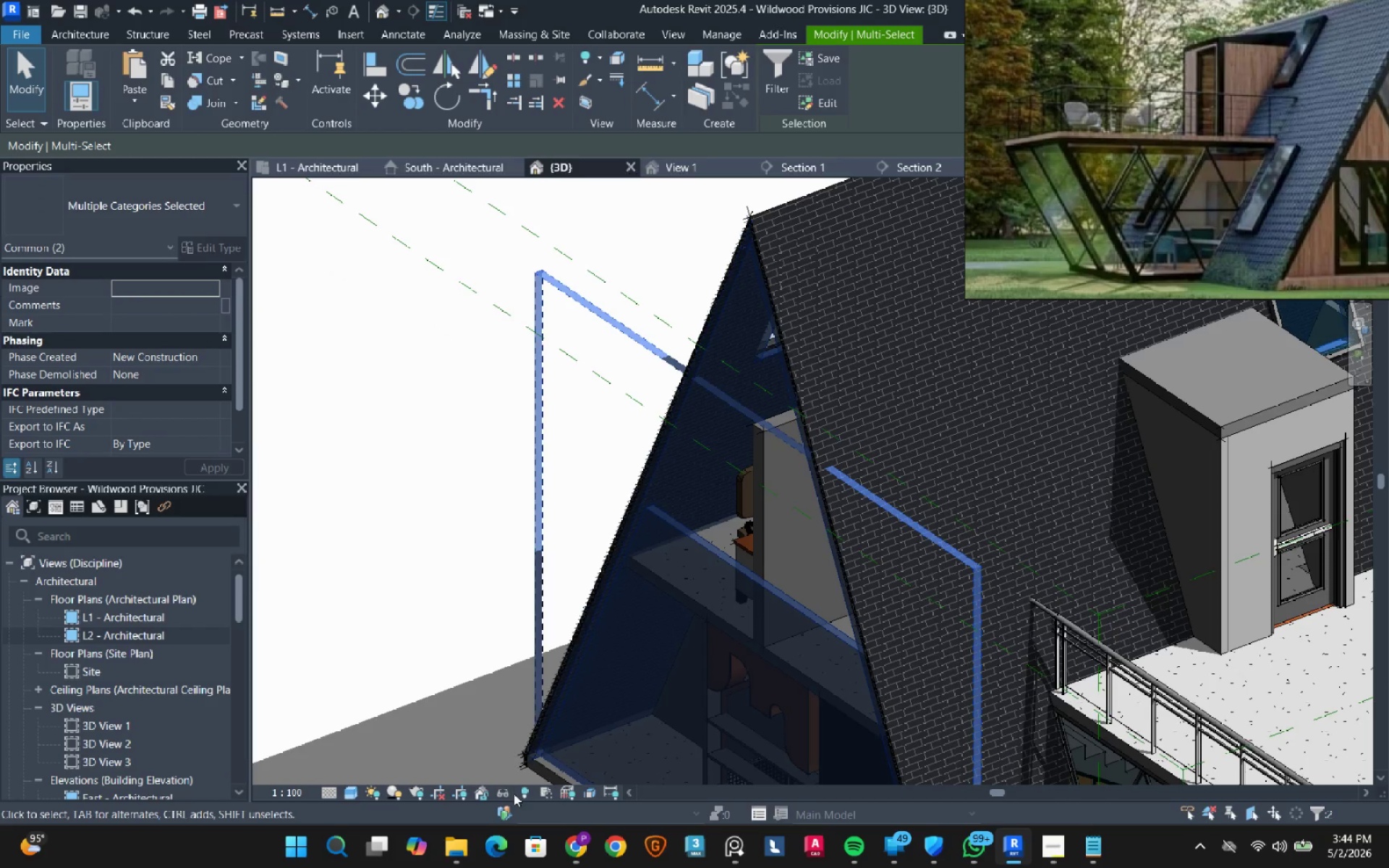 
left_click([506, 791])
 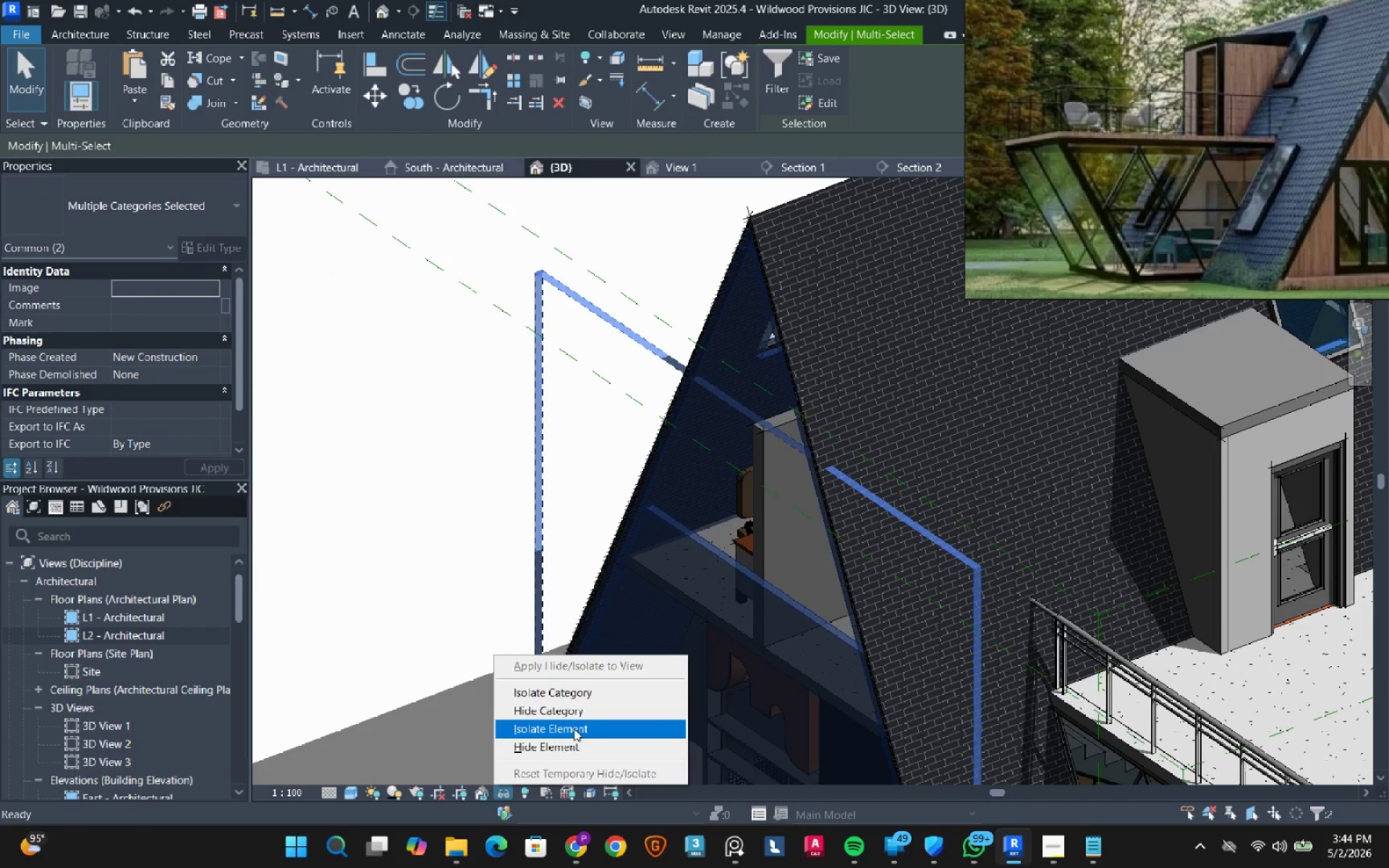 
left_click([574, 728])
 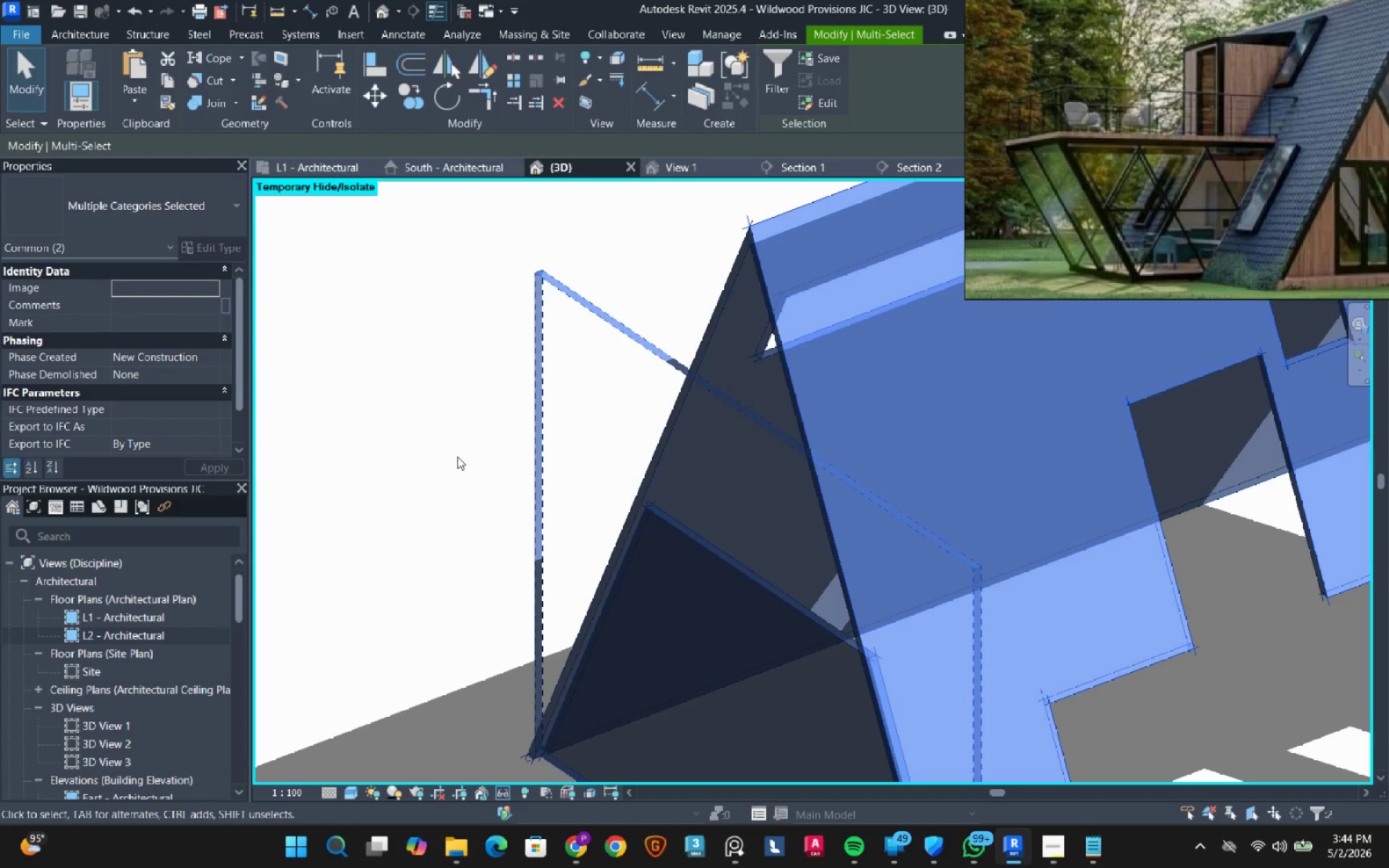 
left_click([454, 463])
 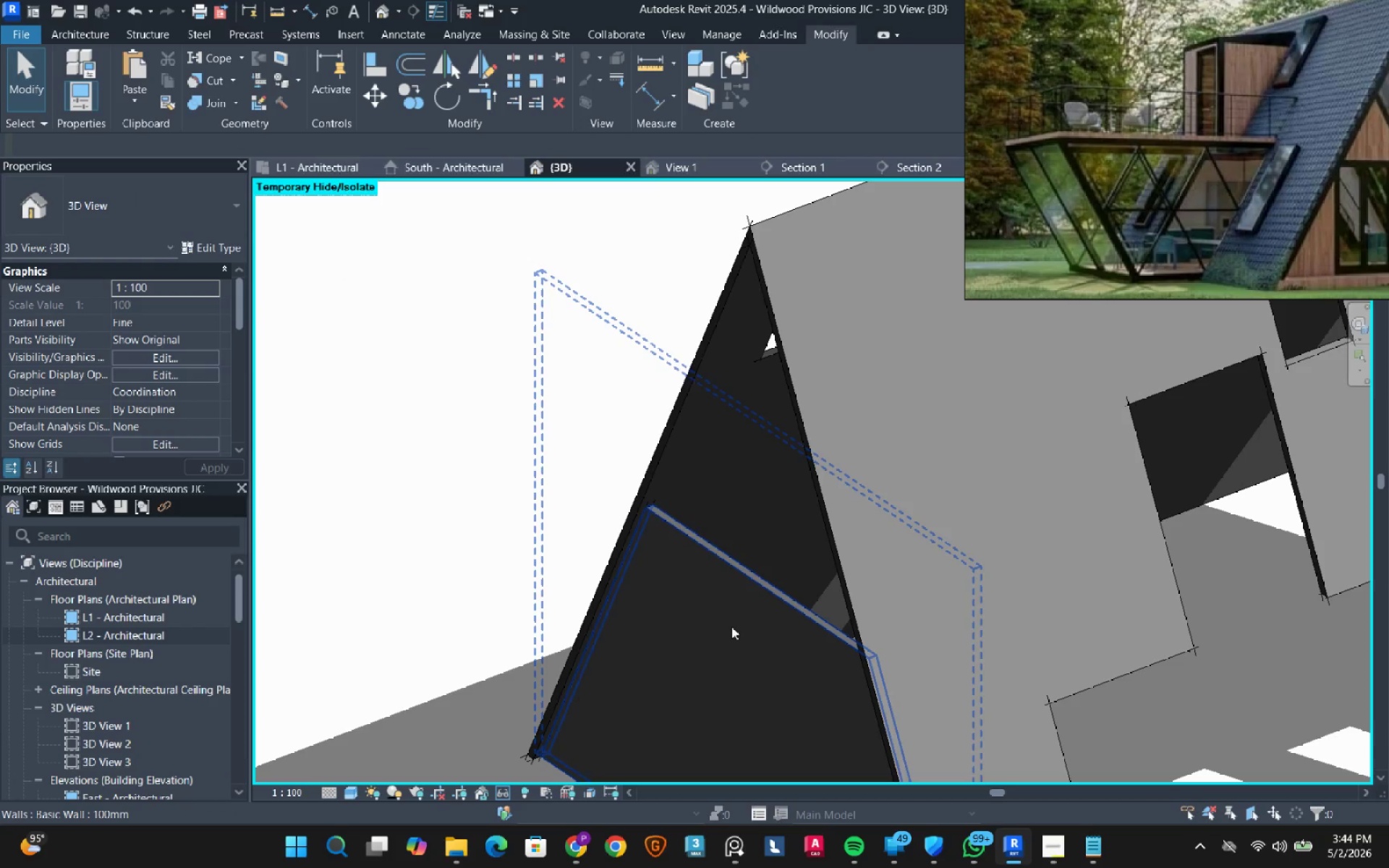 
left_click([731, 626])
 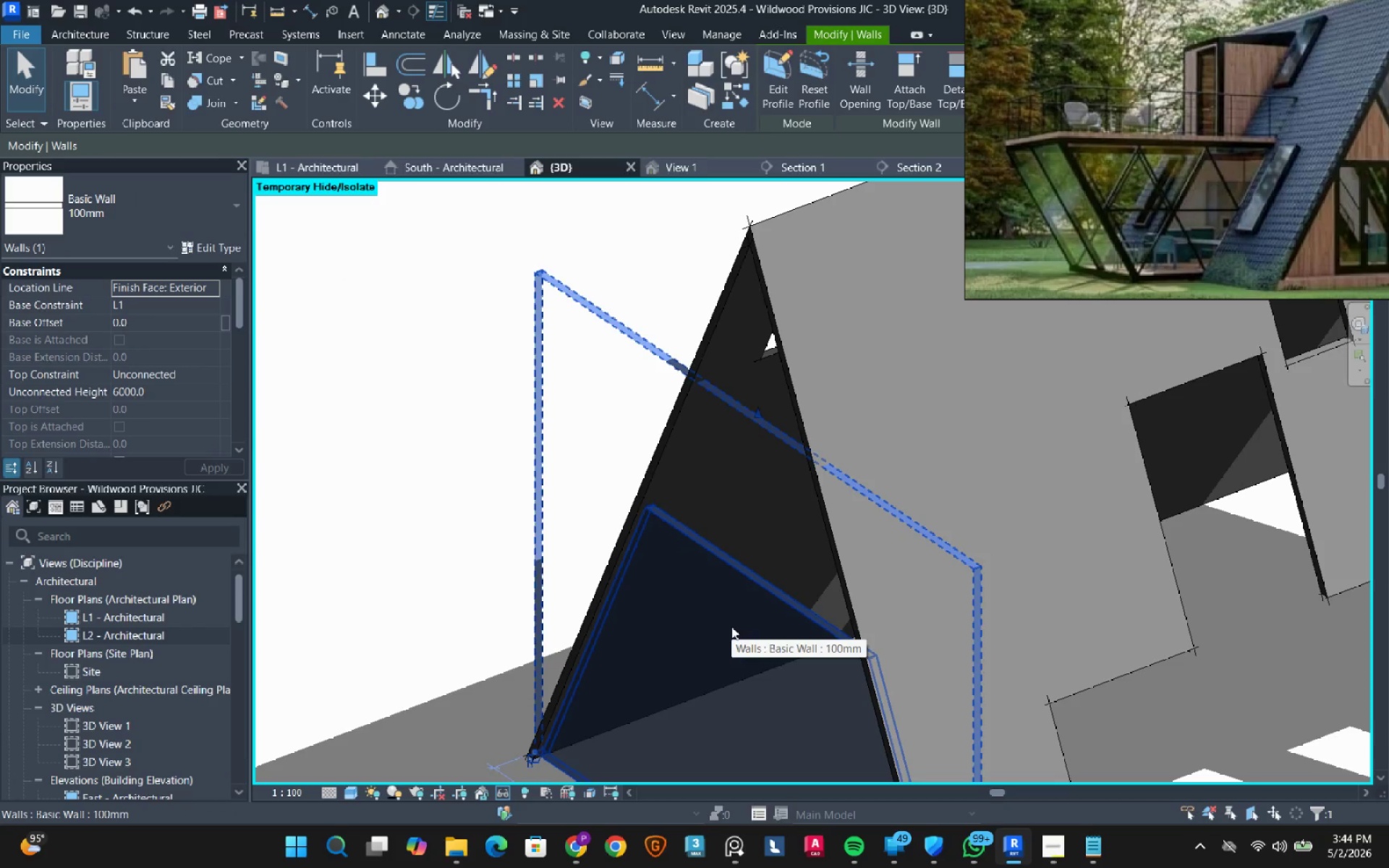 
scroll: coordinate [731, 626], scroll_direction: down, amount: 6.0
 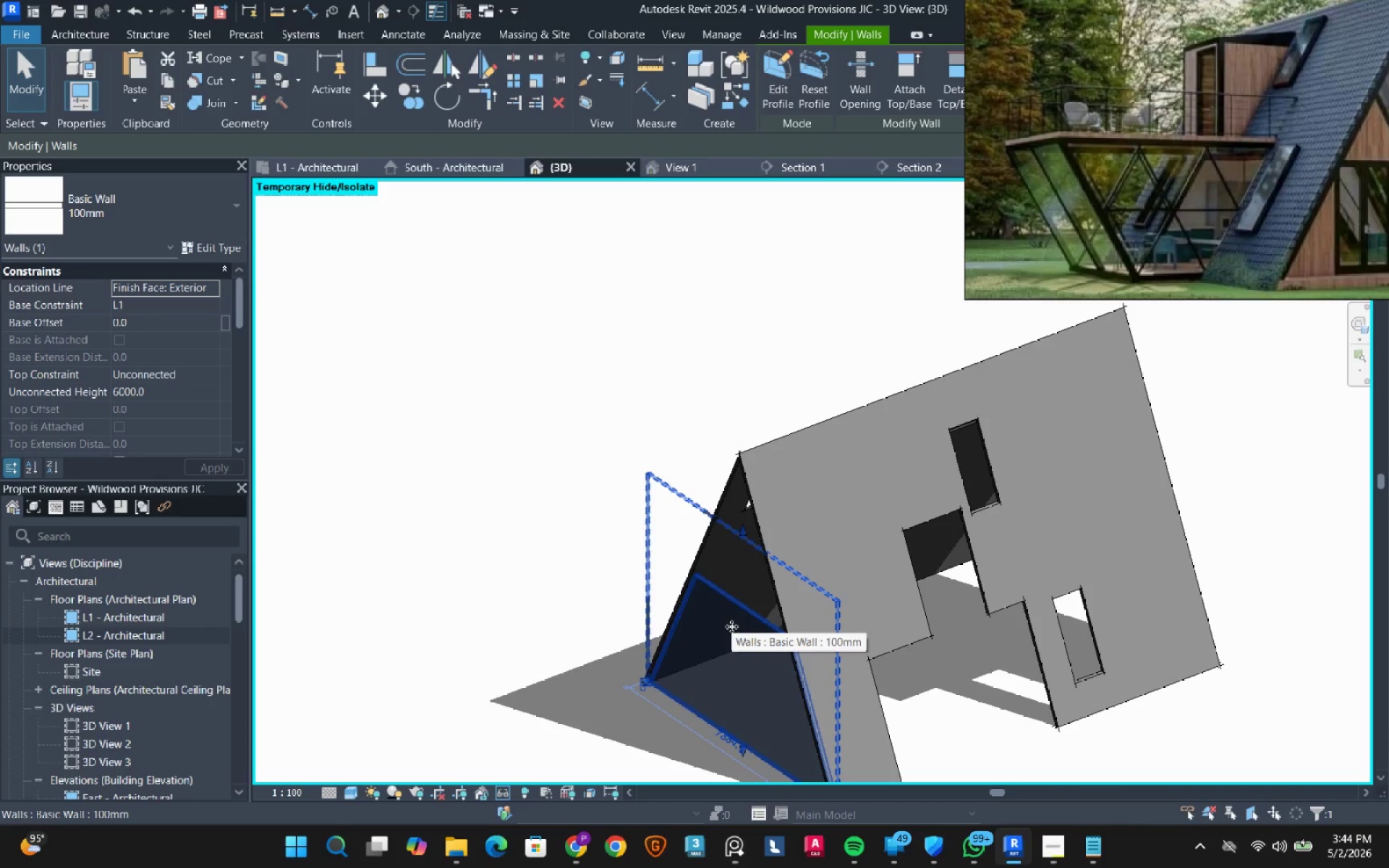 
key(Control+C)
 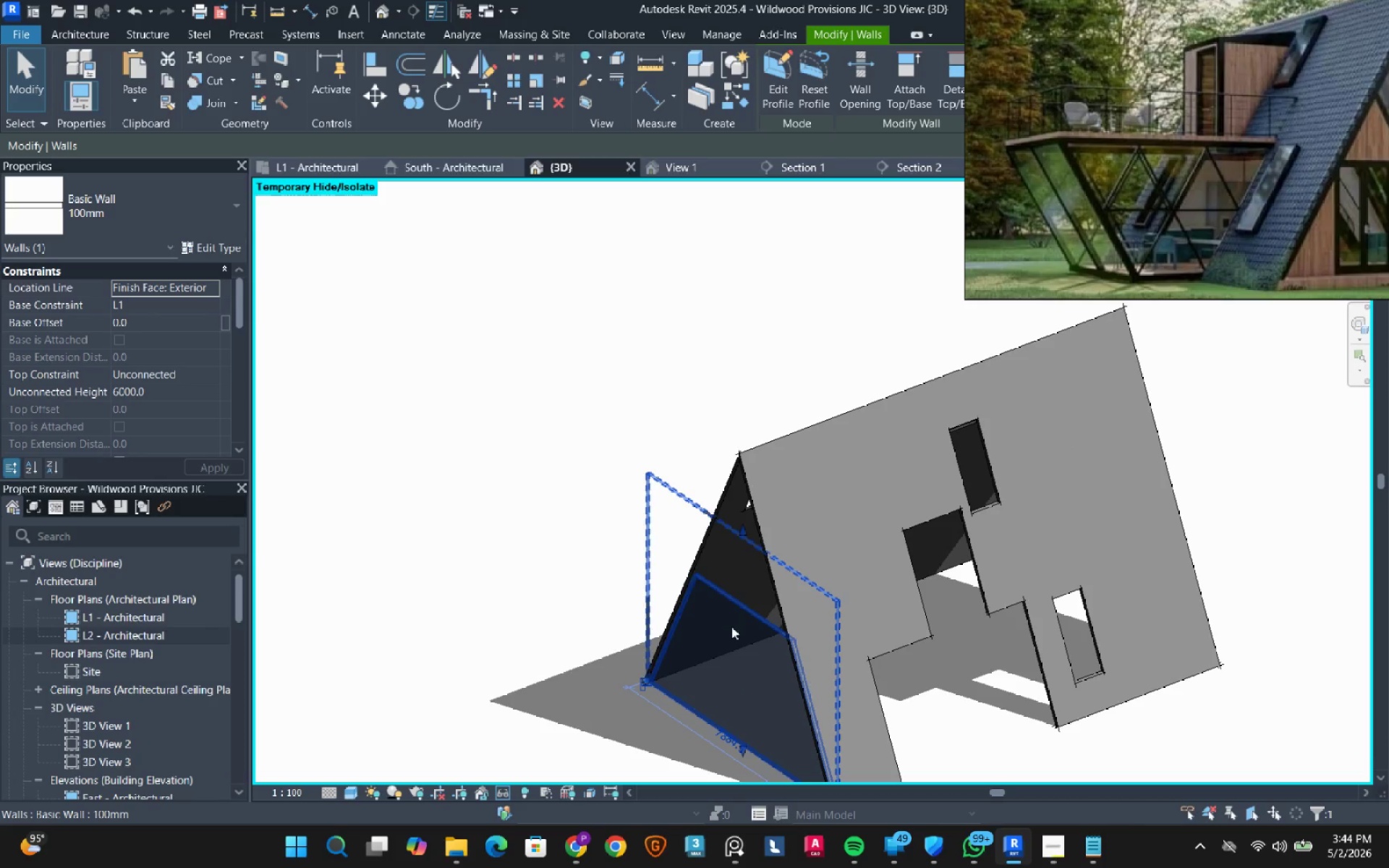 
key(Control+V)
 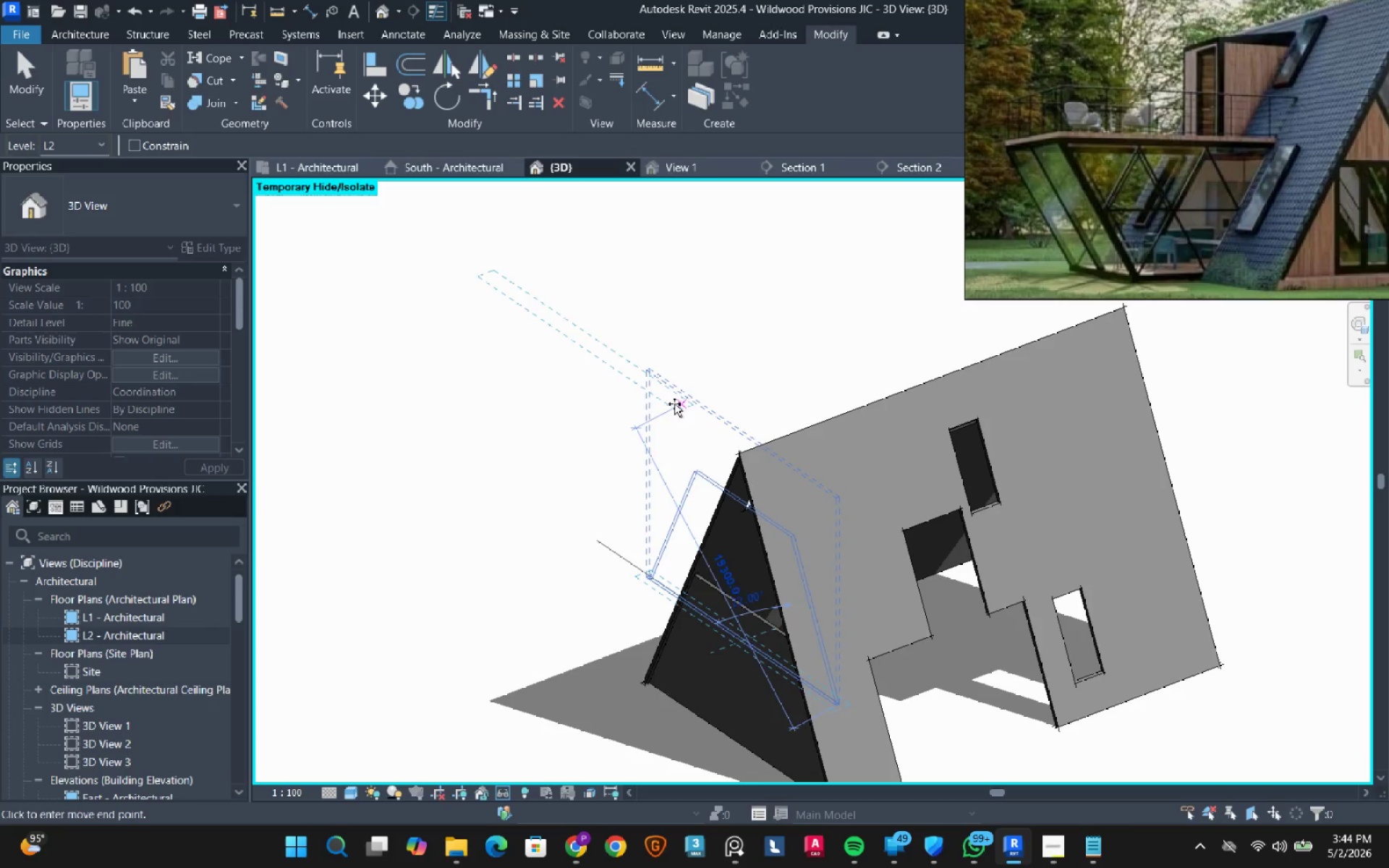 
key(Escape)
 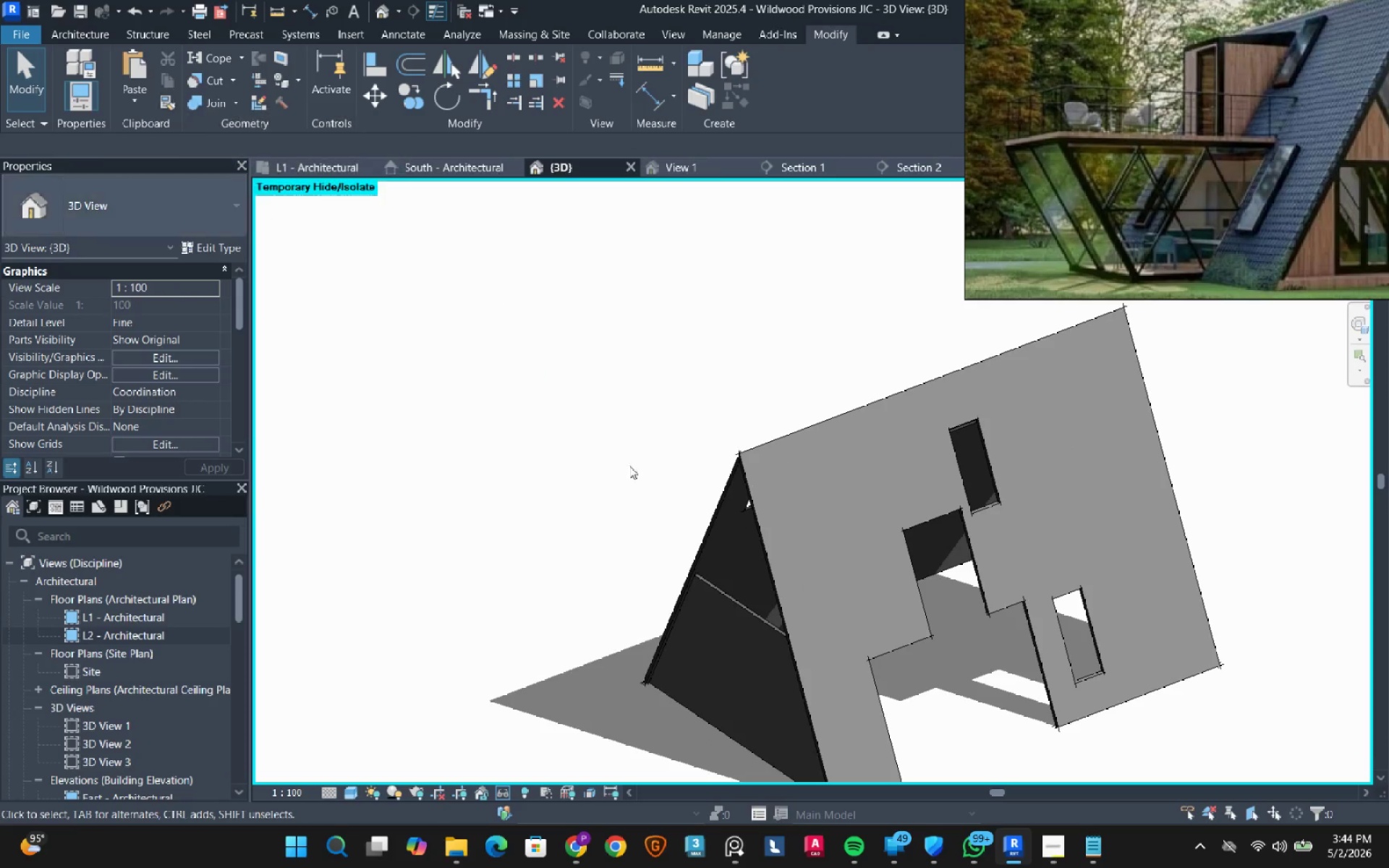 
left_click([765, 717])
 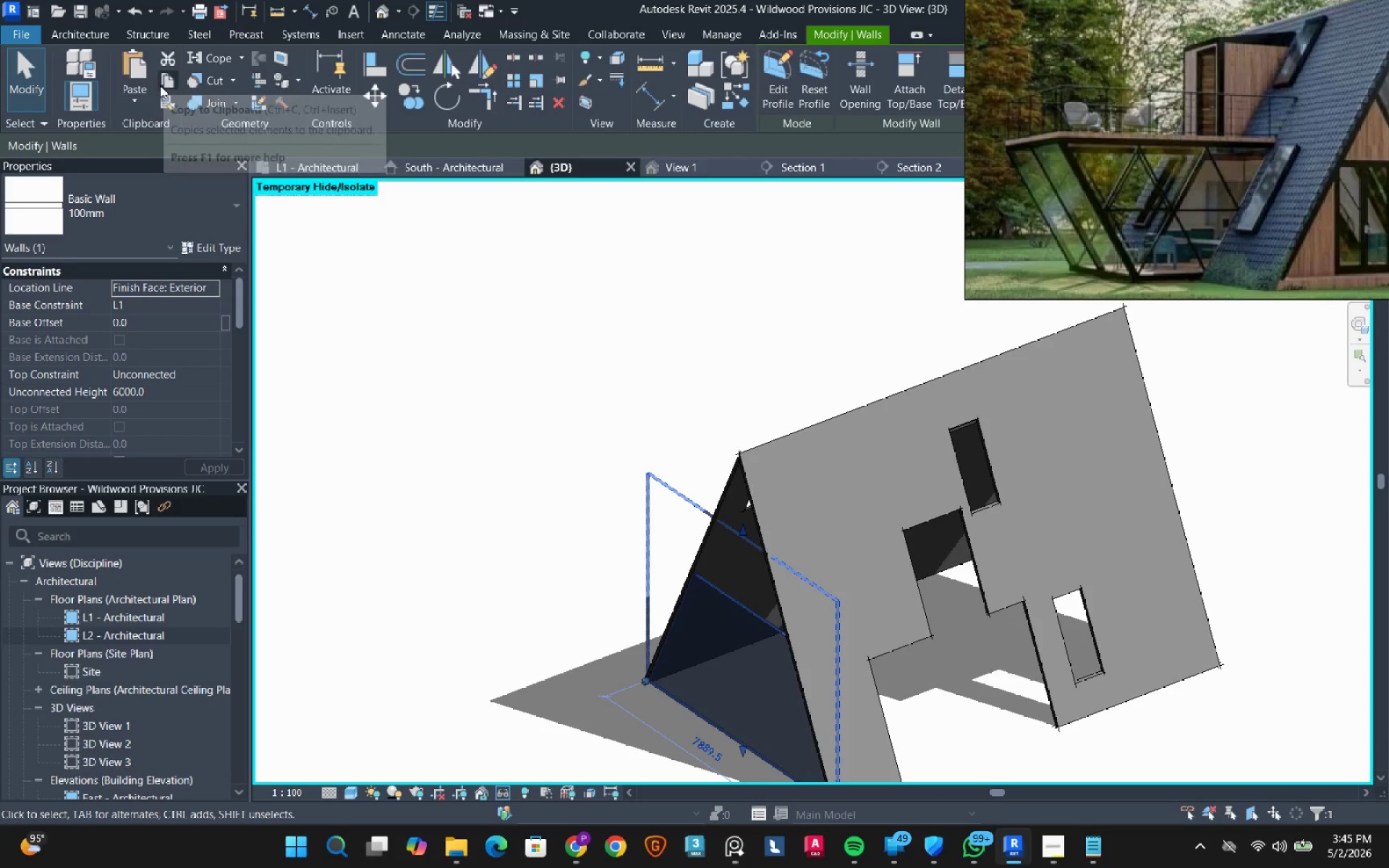 
left_click([168, 86])
 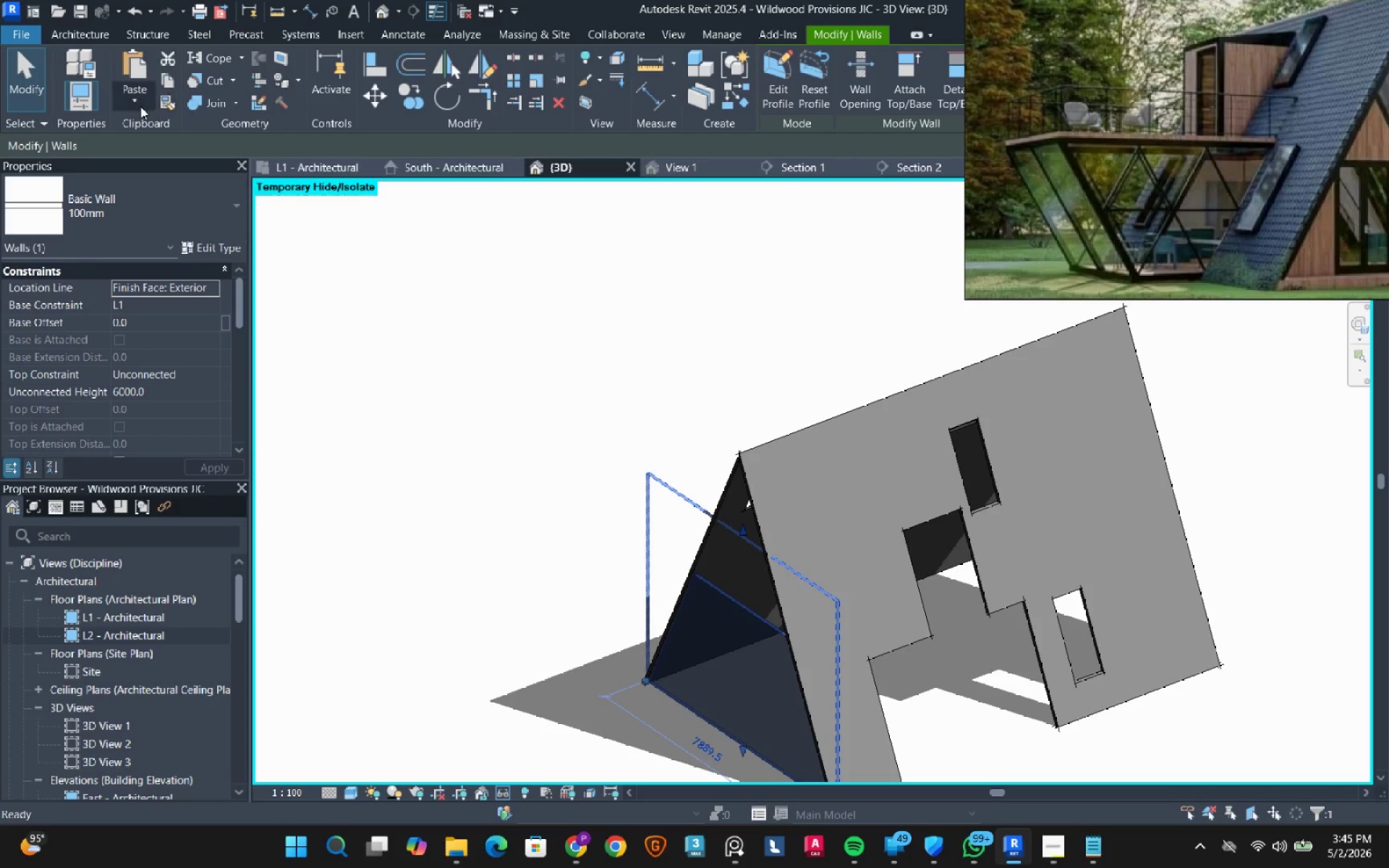 
left_click([140, 106])
 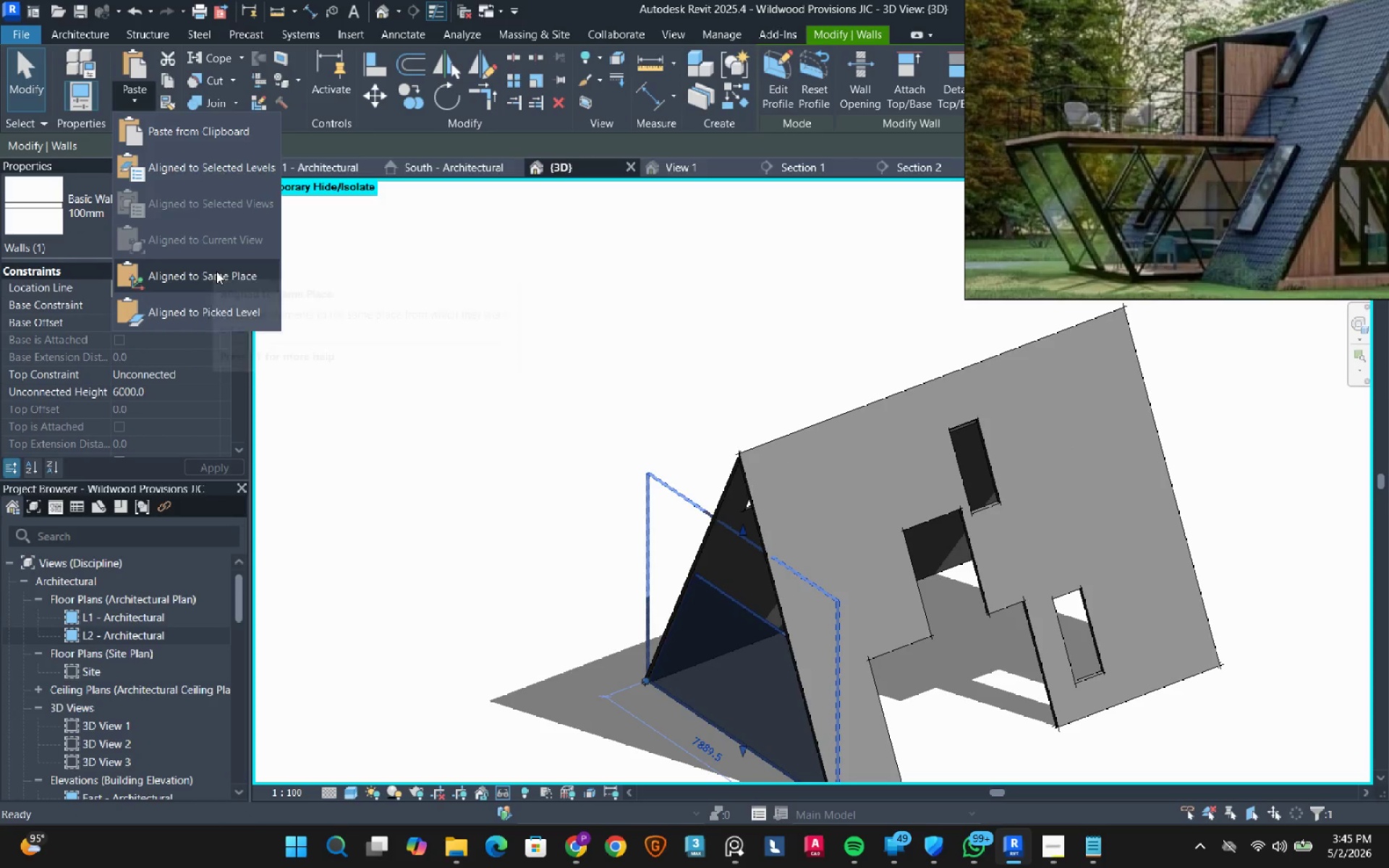 
left_click([216, 271])
 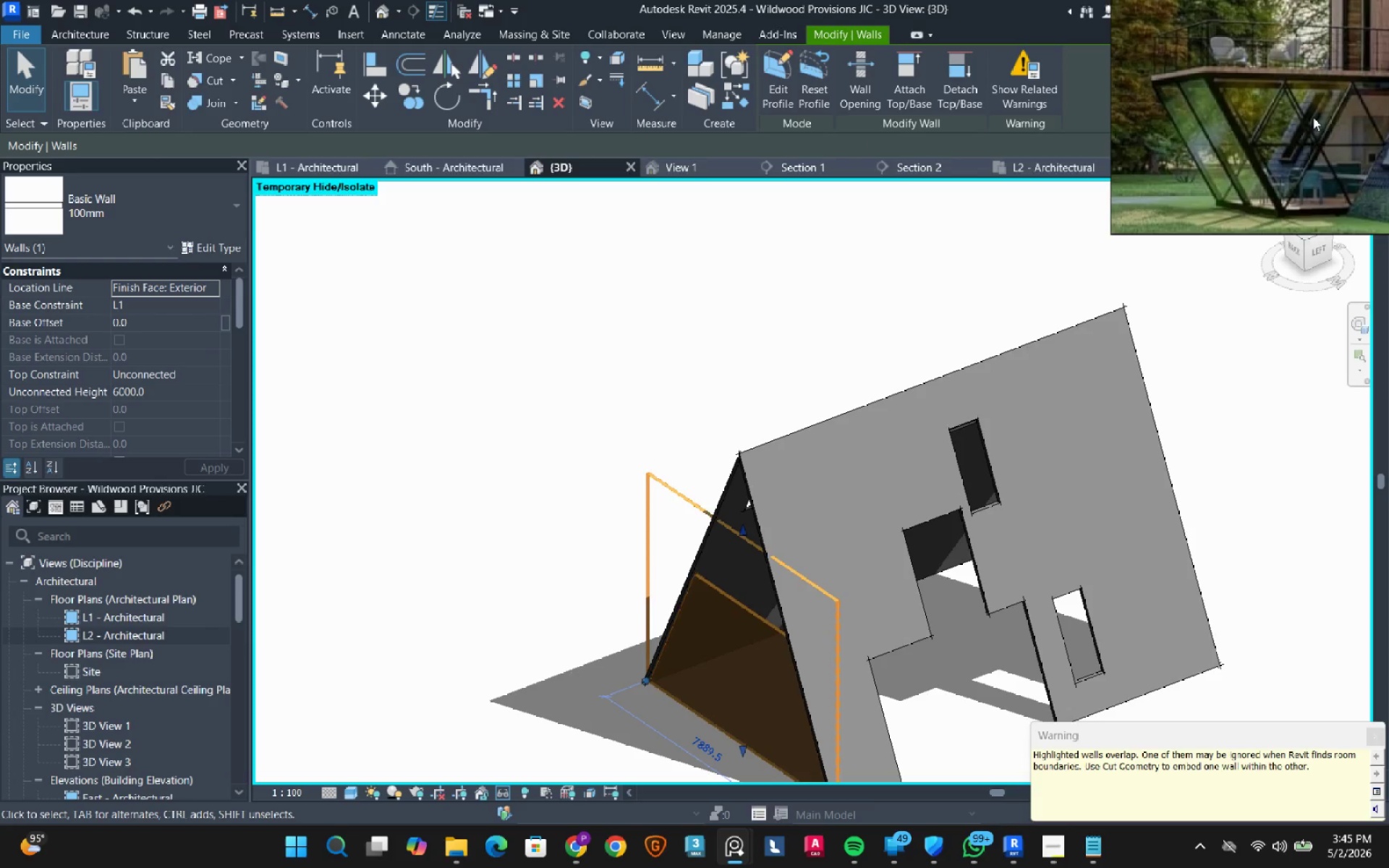 
left_click([778, 84])
 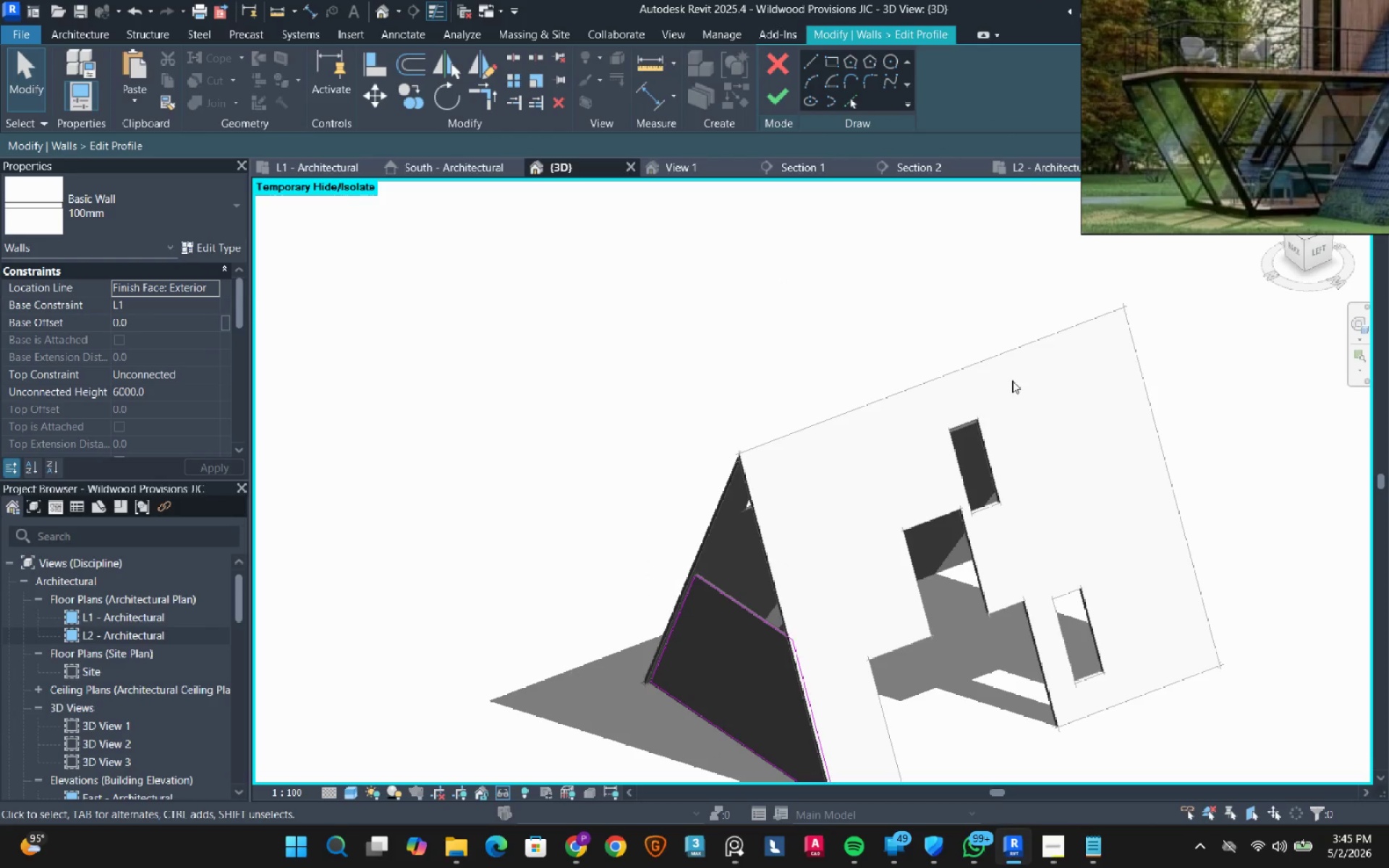 
hold_key(key=ShiftLeft, duration=0.58)
 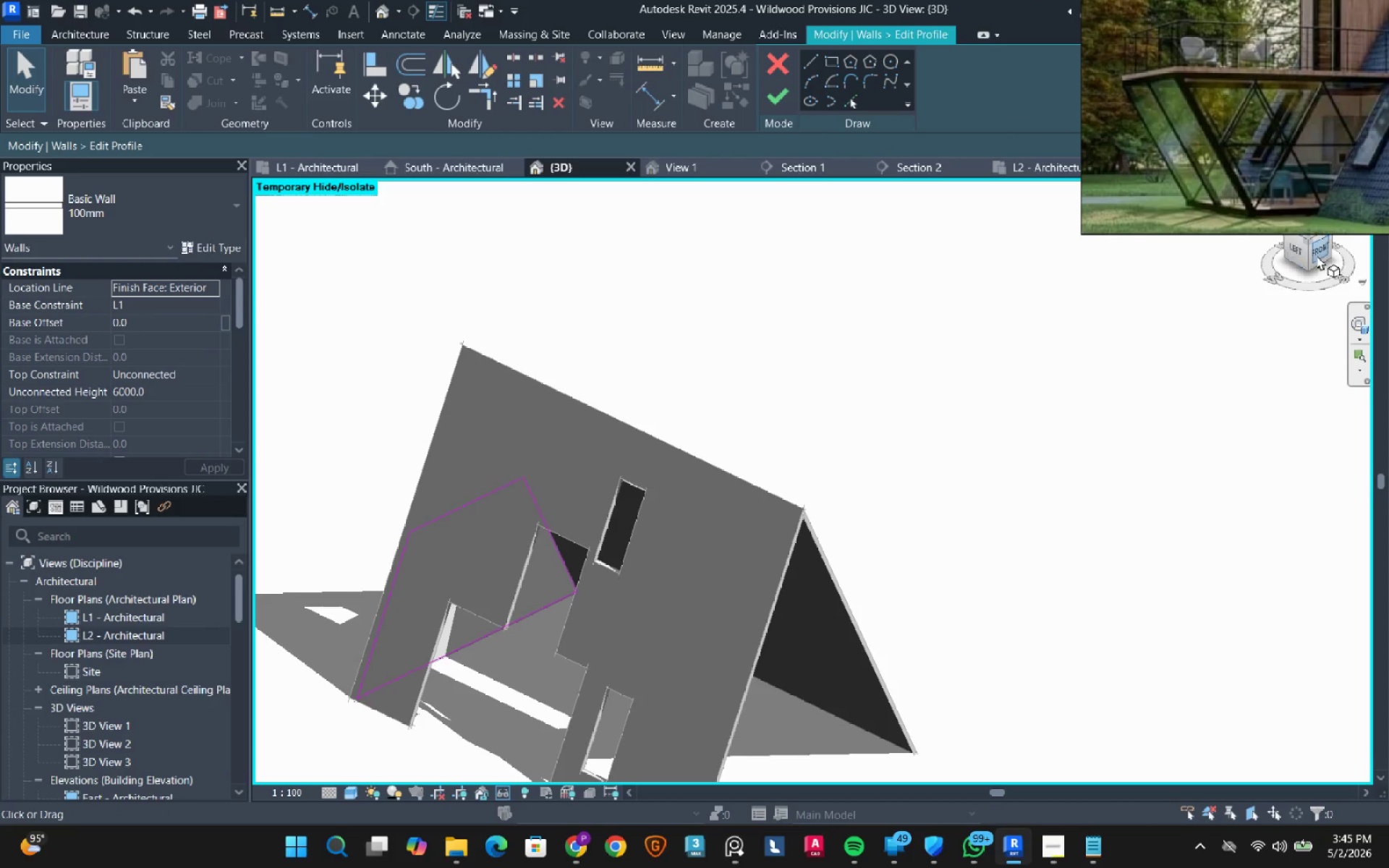 
left_click([1320, 251])
 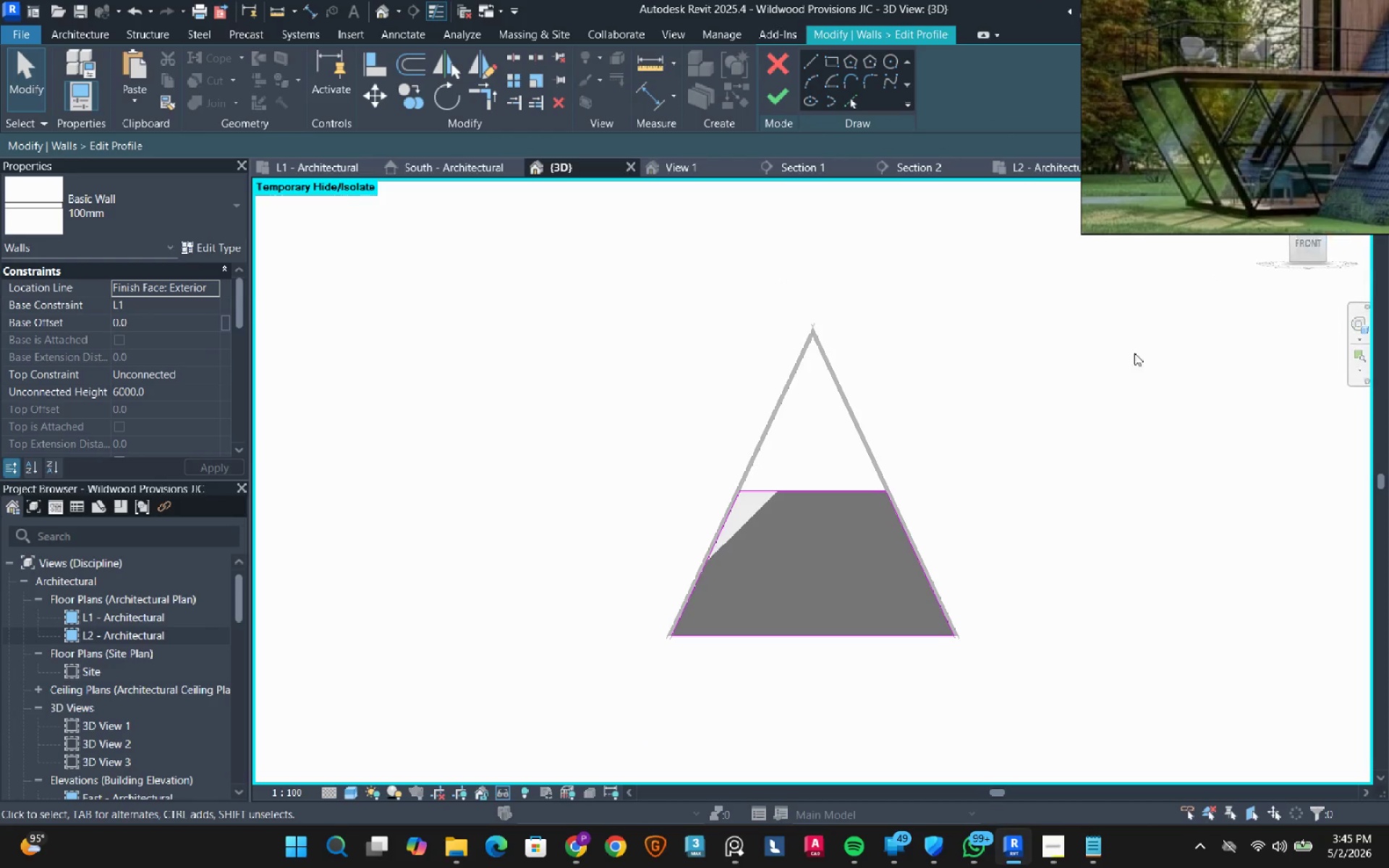 
scroll: coordinate [882, 443], scroll_direction: up, amount: 3.0
 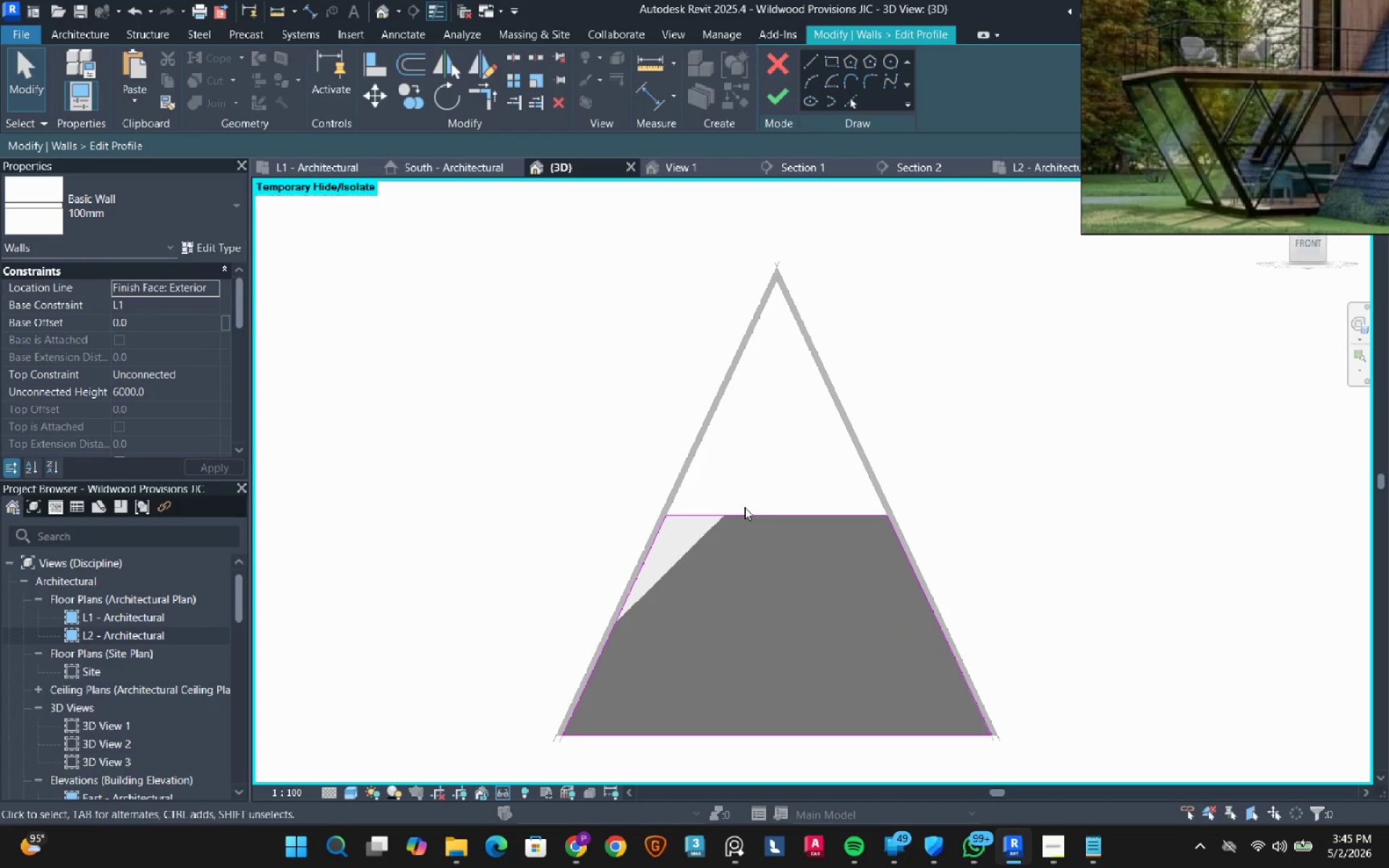 
key(Tab)
 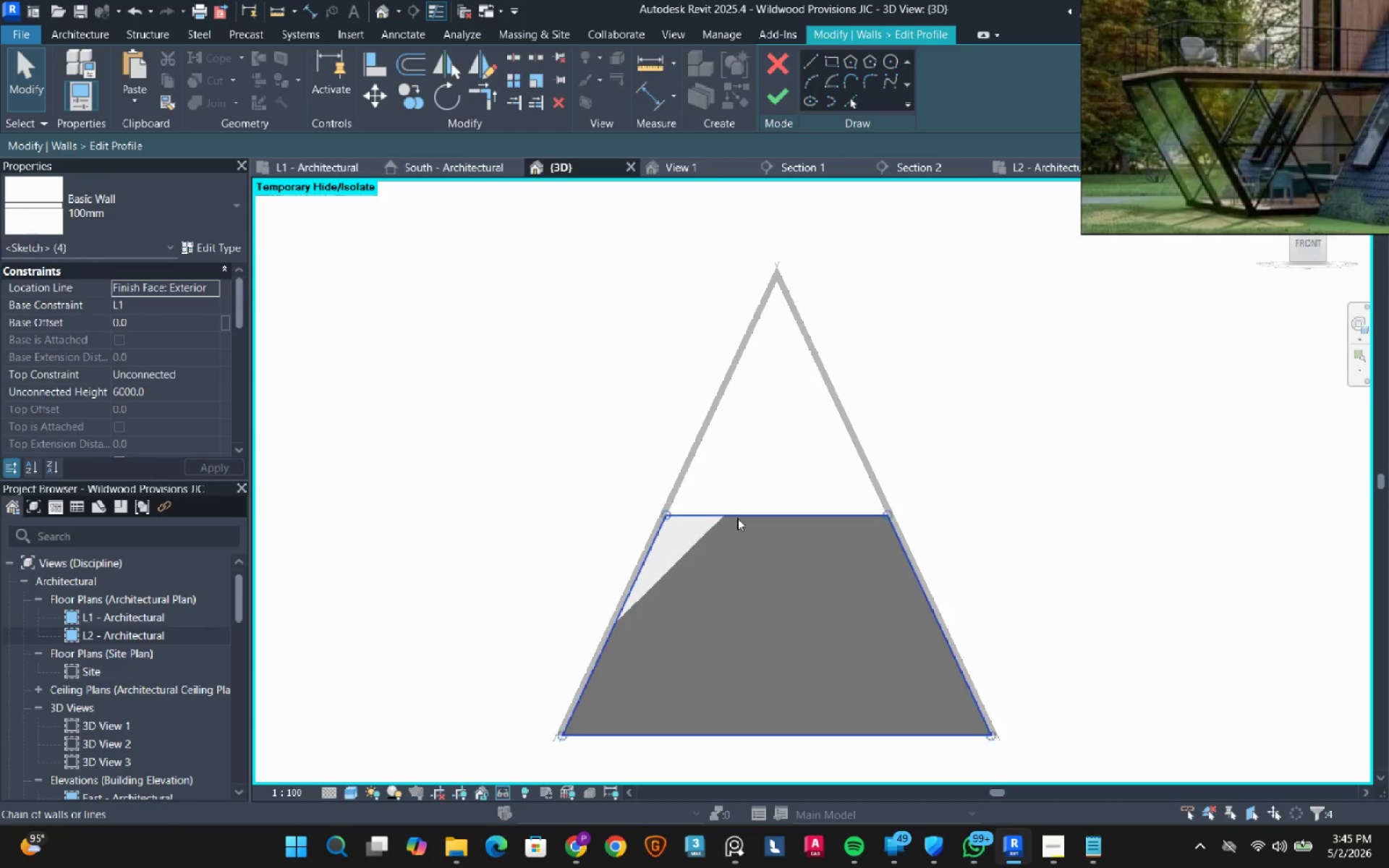 
left_click([737, 518])
 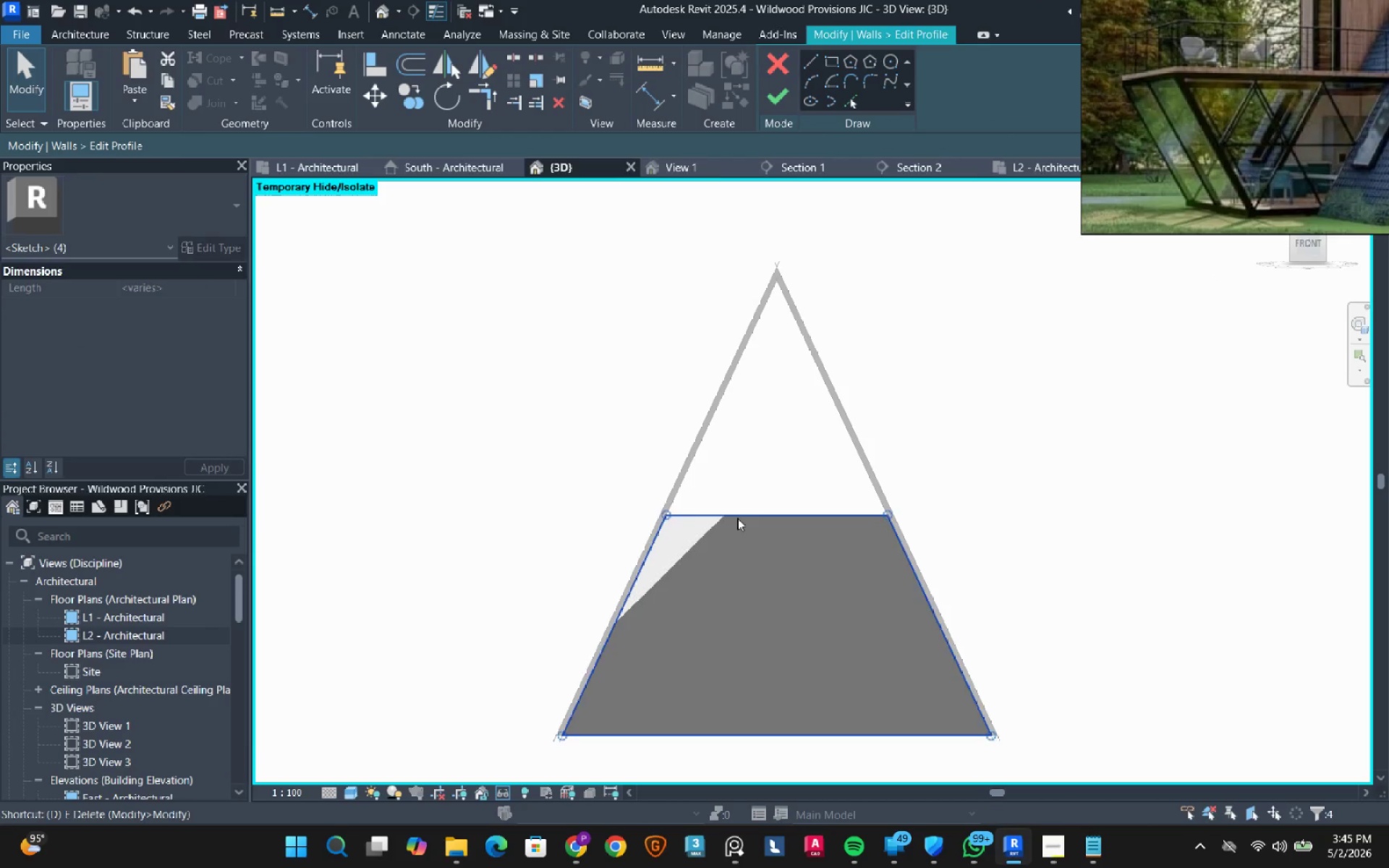 
type(de)
 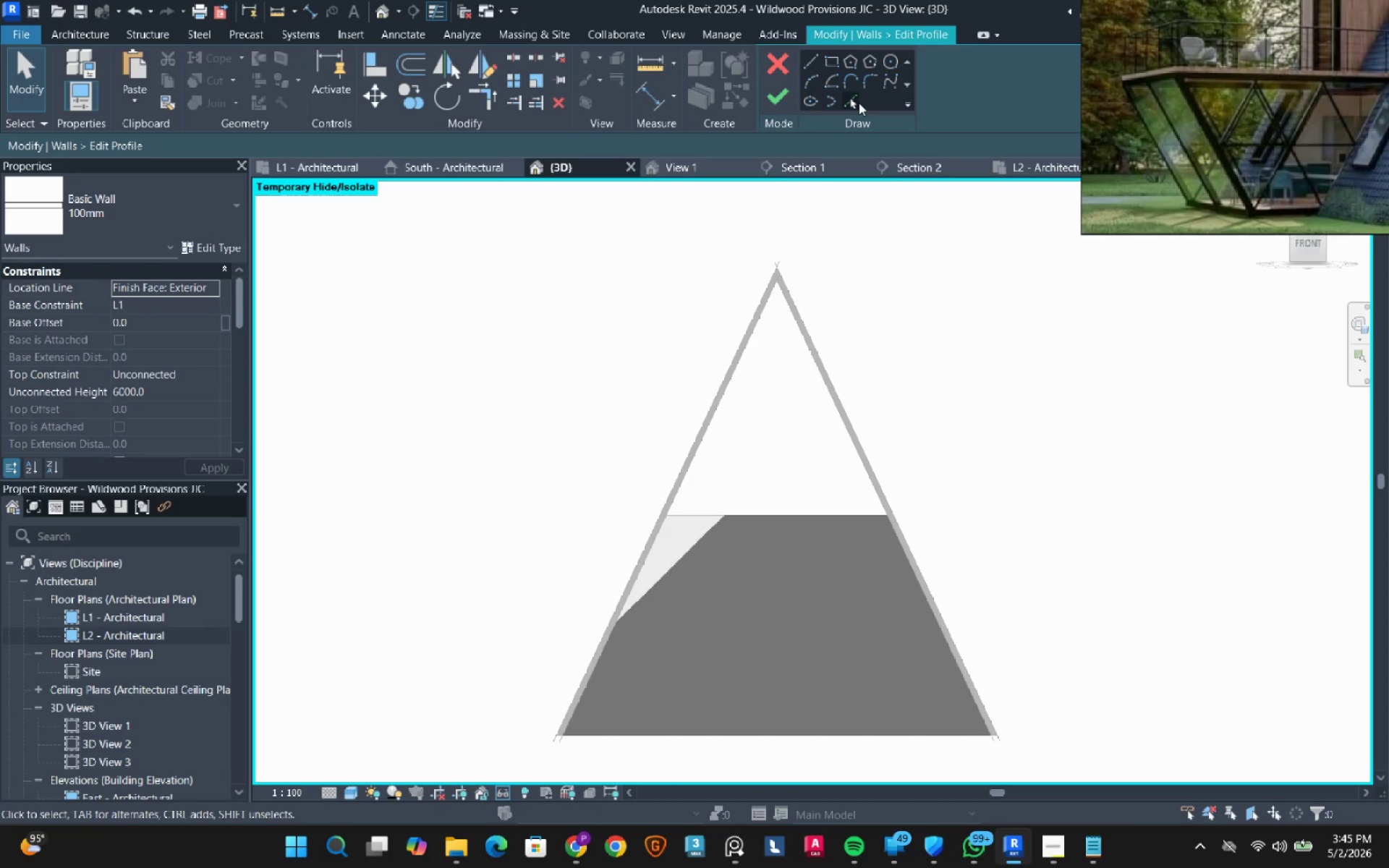 
left_click([853, 104])
 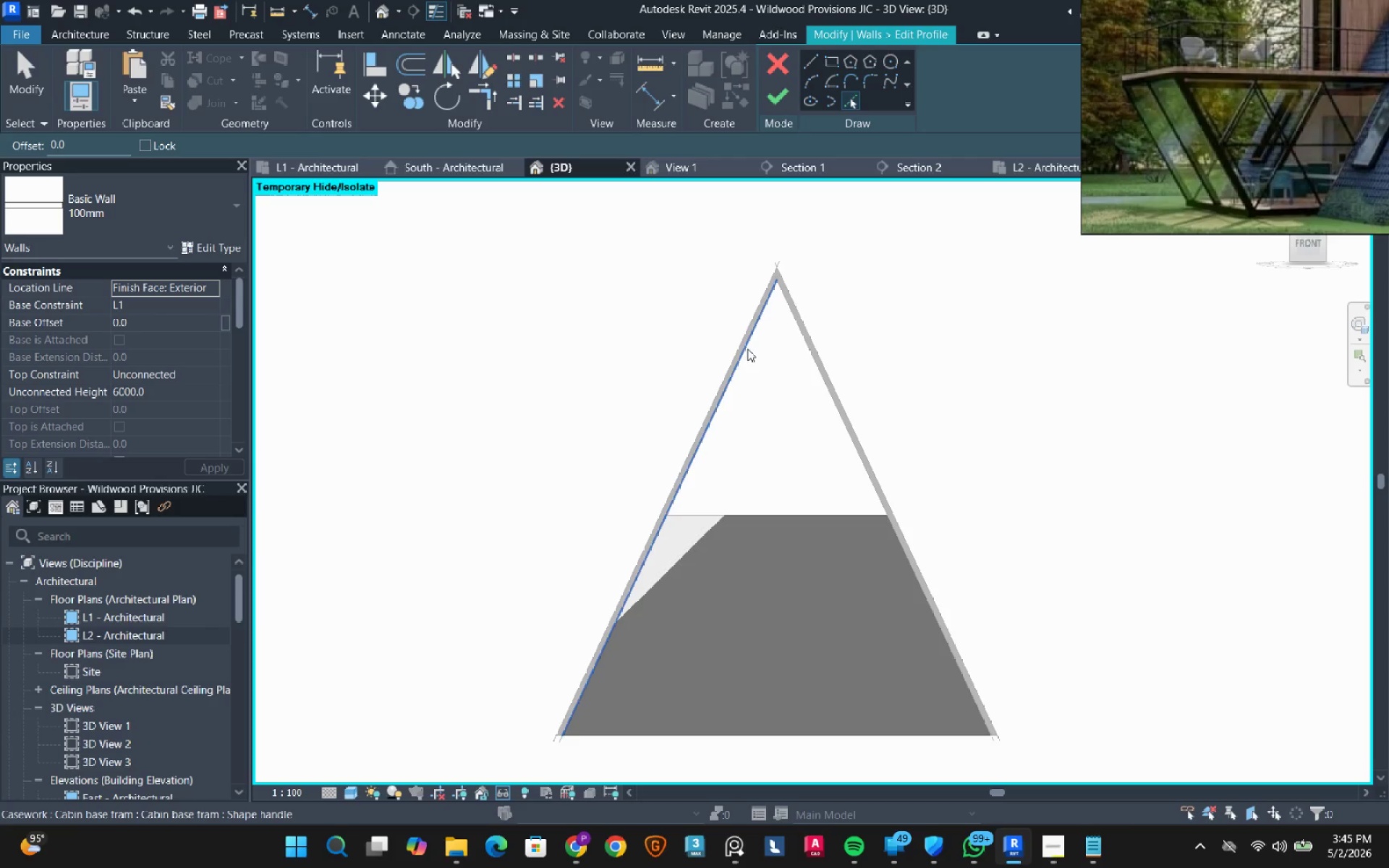 
left_click([747, 349])
 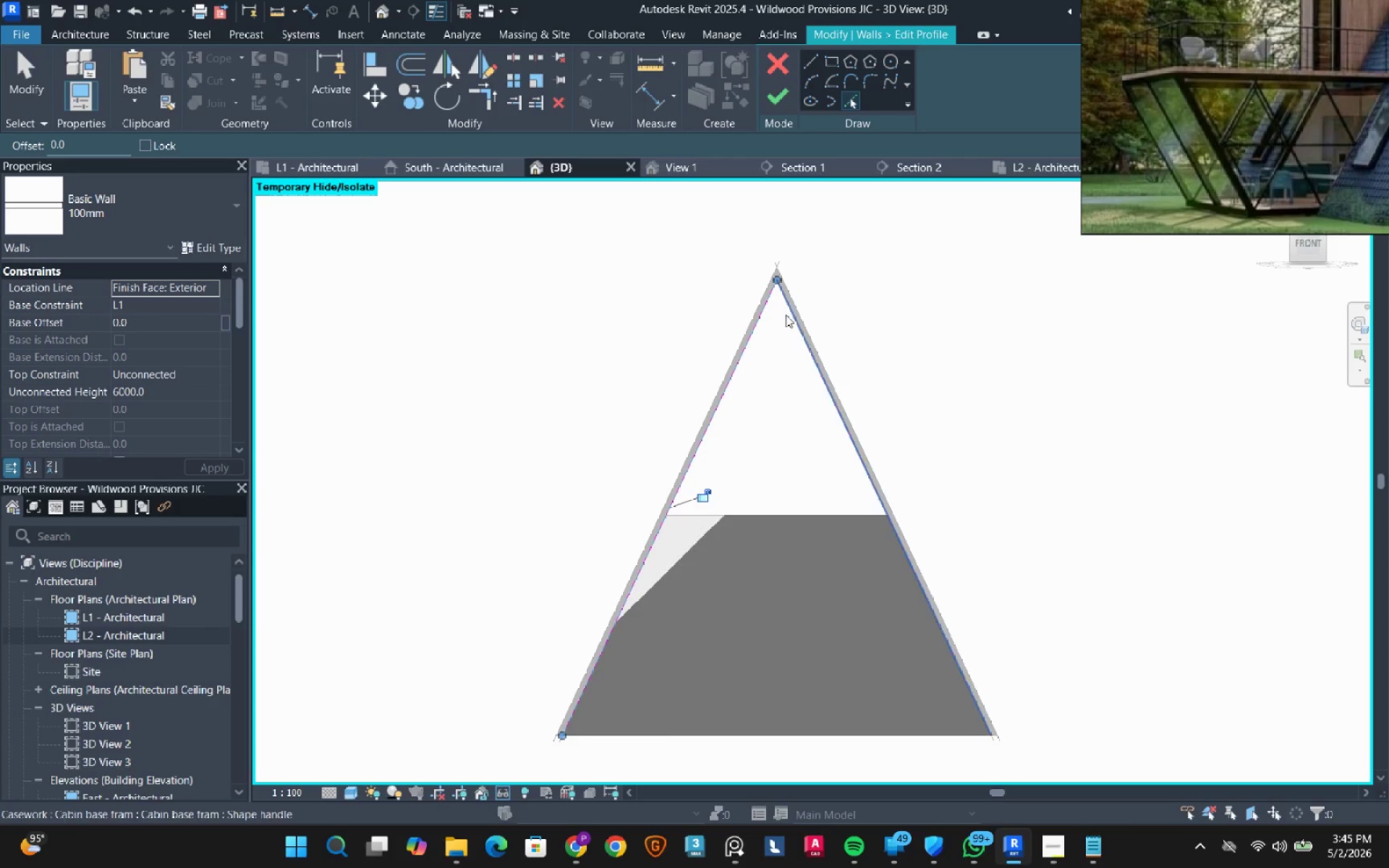 
left_click([786, 314])
 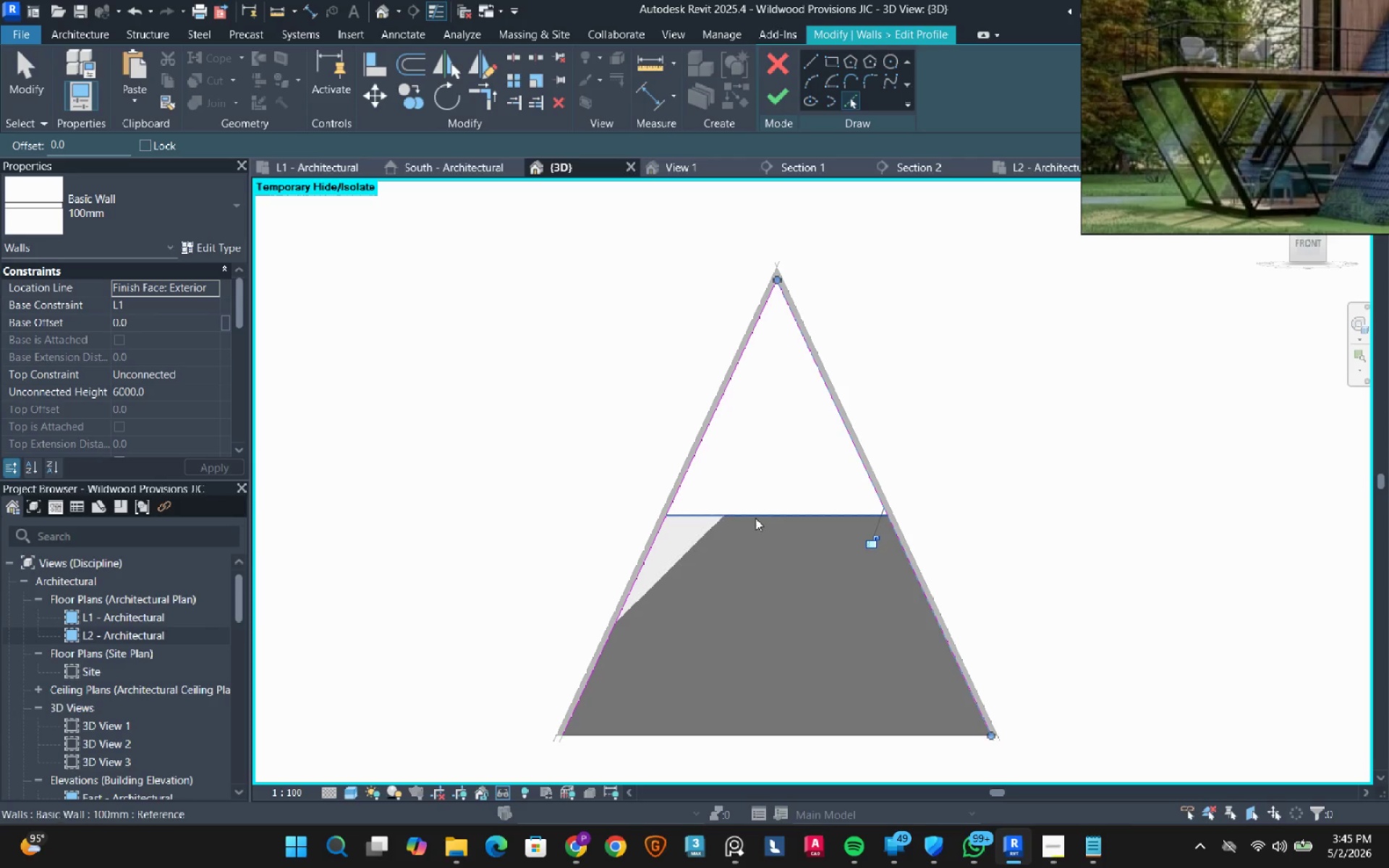 
left_click([755, 519])
 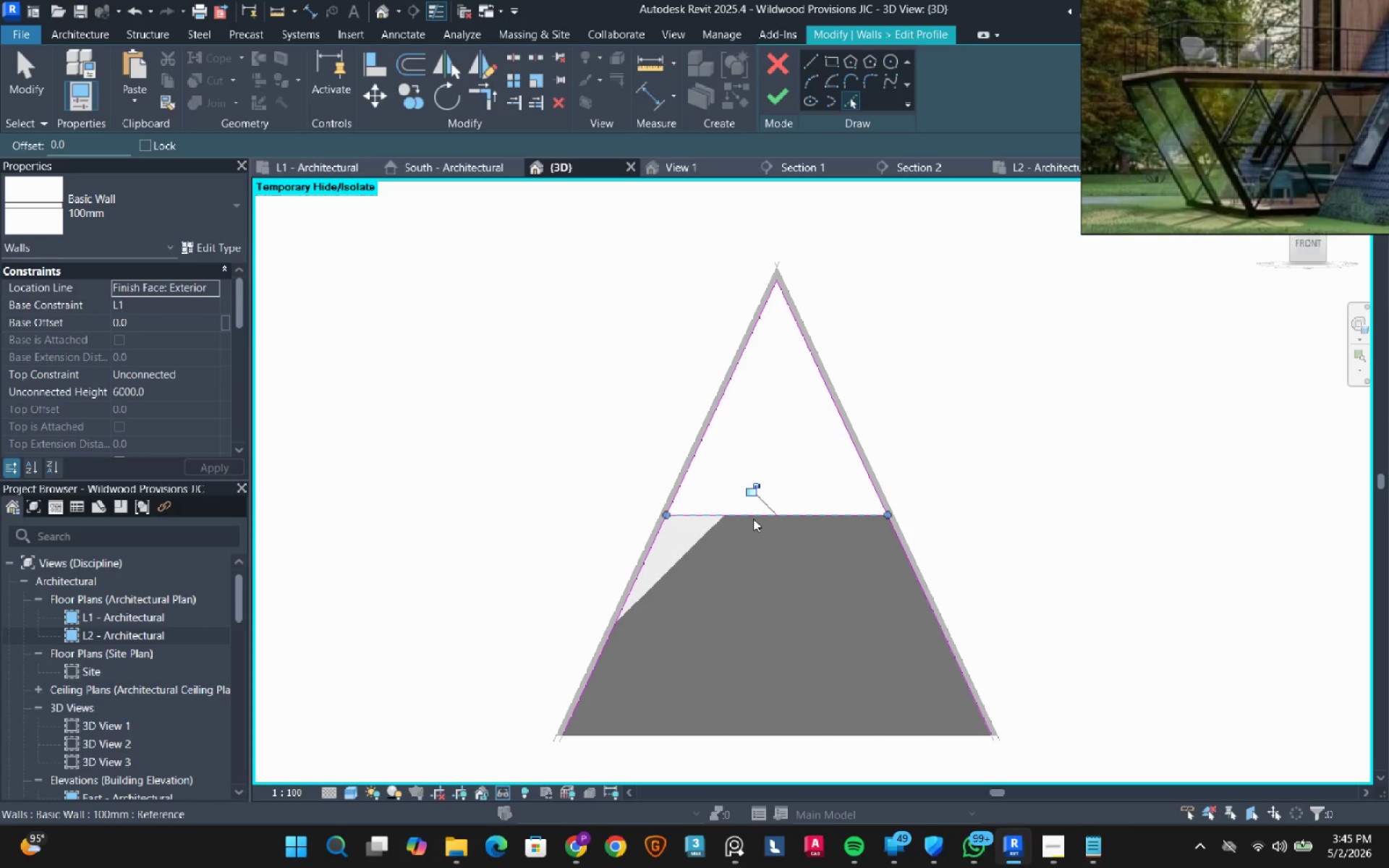 
wait(16.33)
 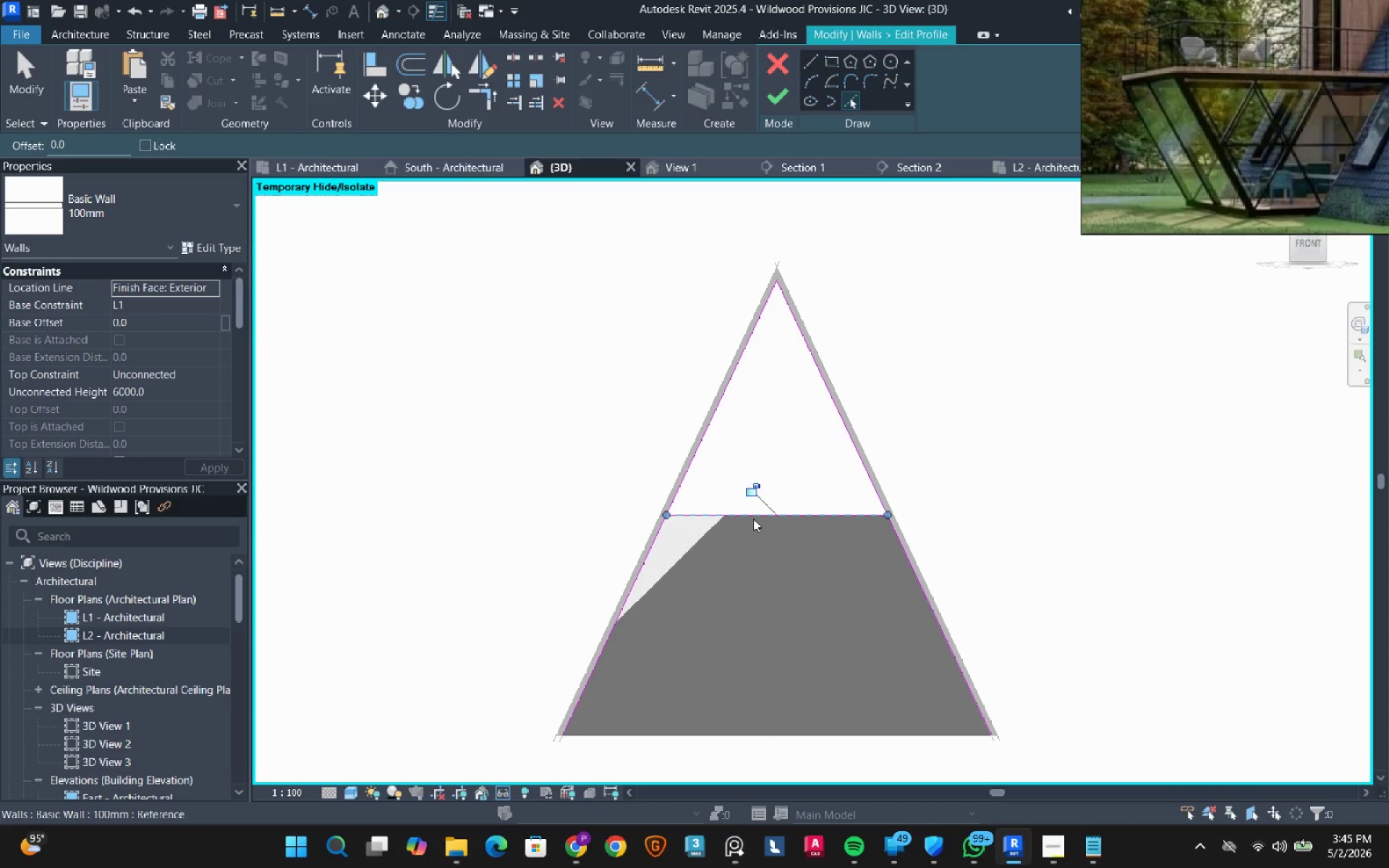 
mouse_move([1362, 851])
 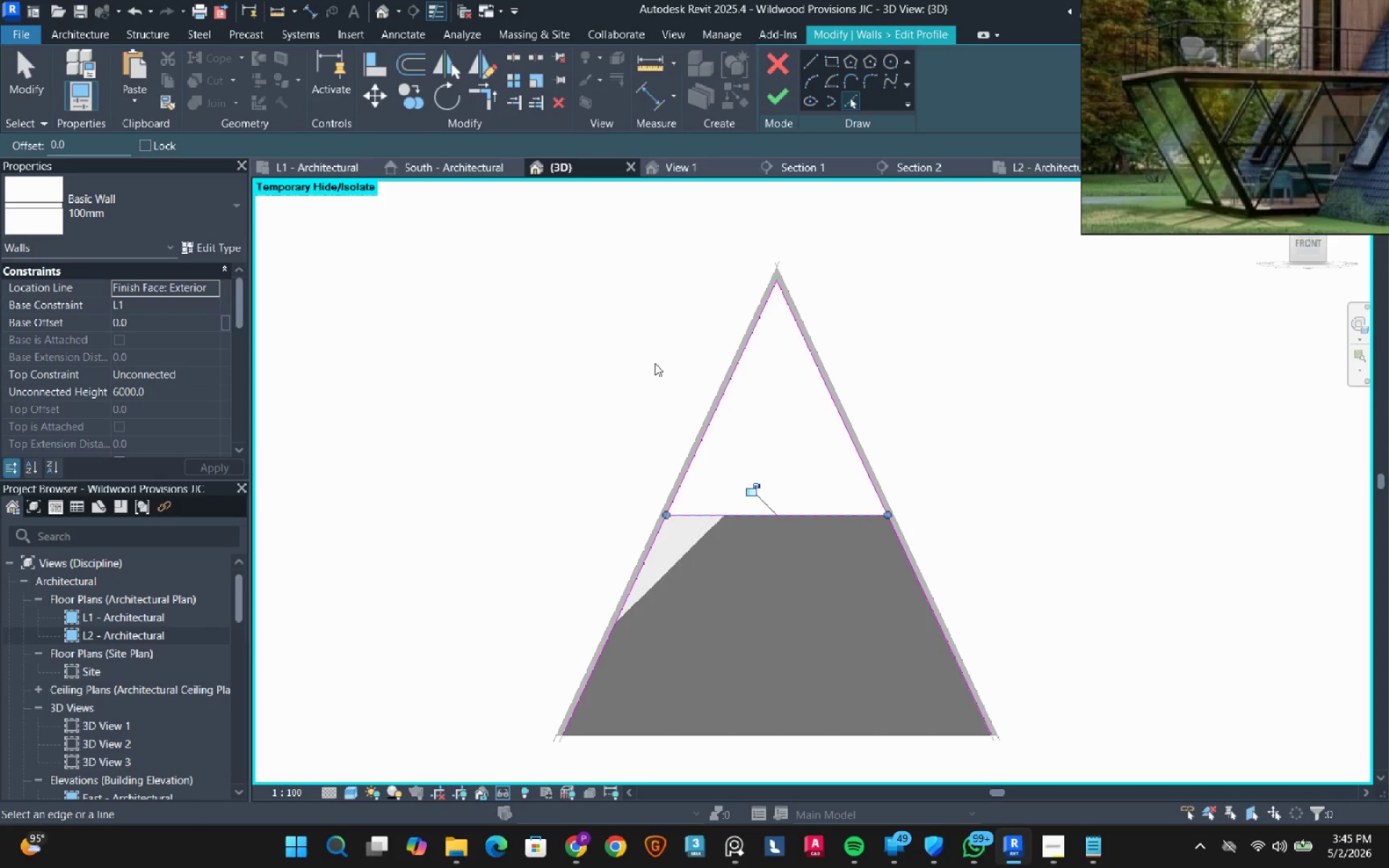 
wait(8.81)
 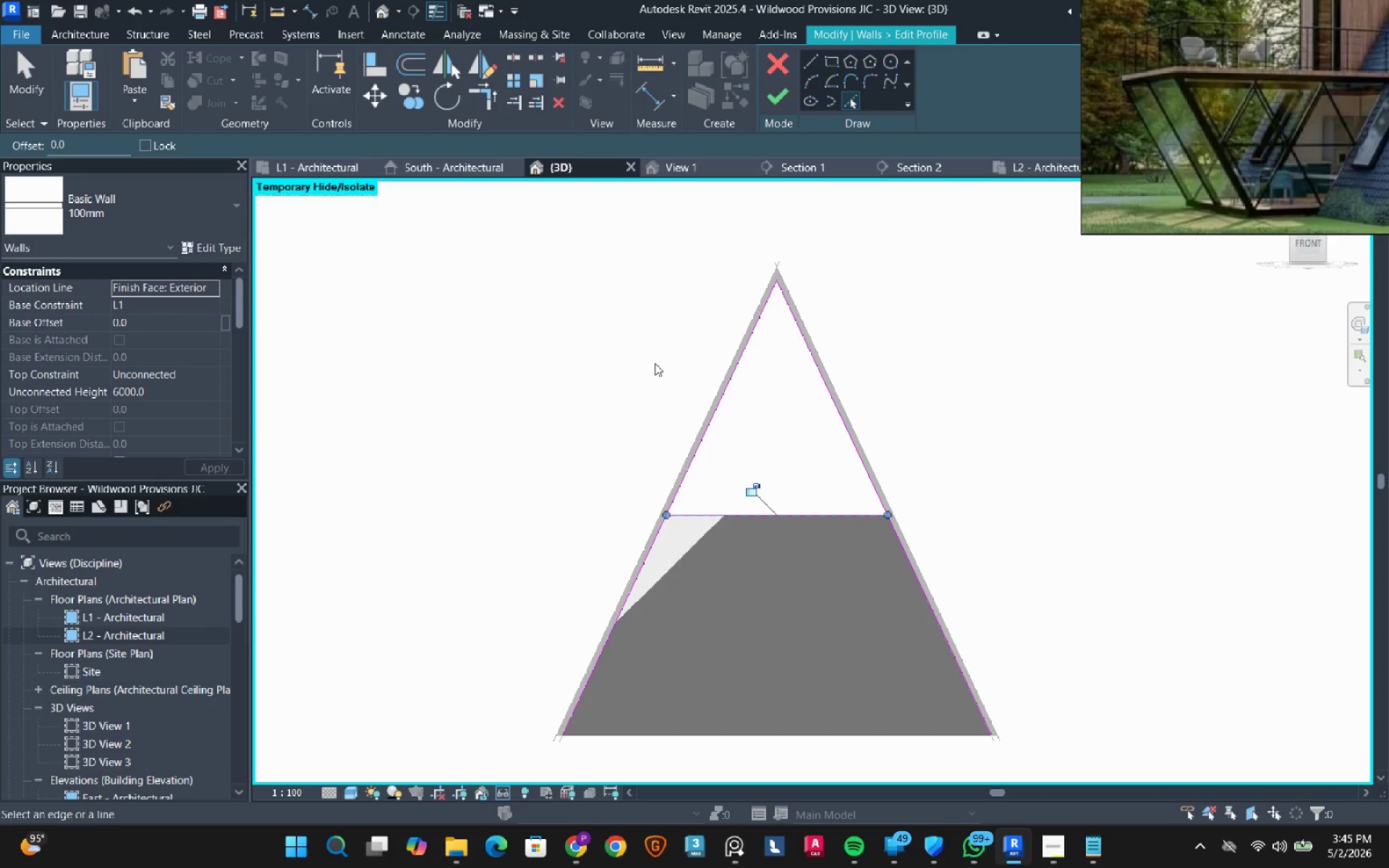 
scroll: coordinate [579, 459], scroll_direction: down, amount: 2.0
 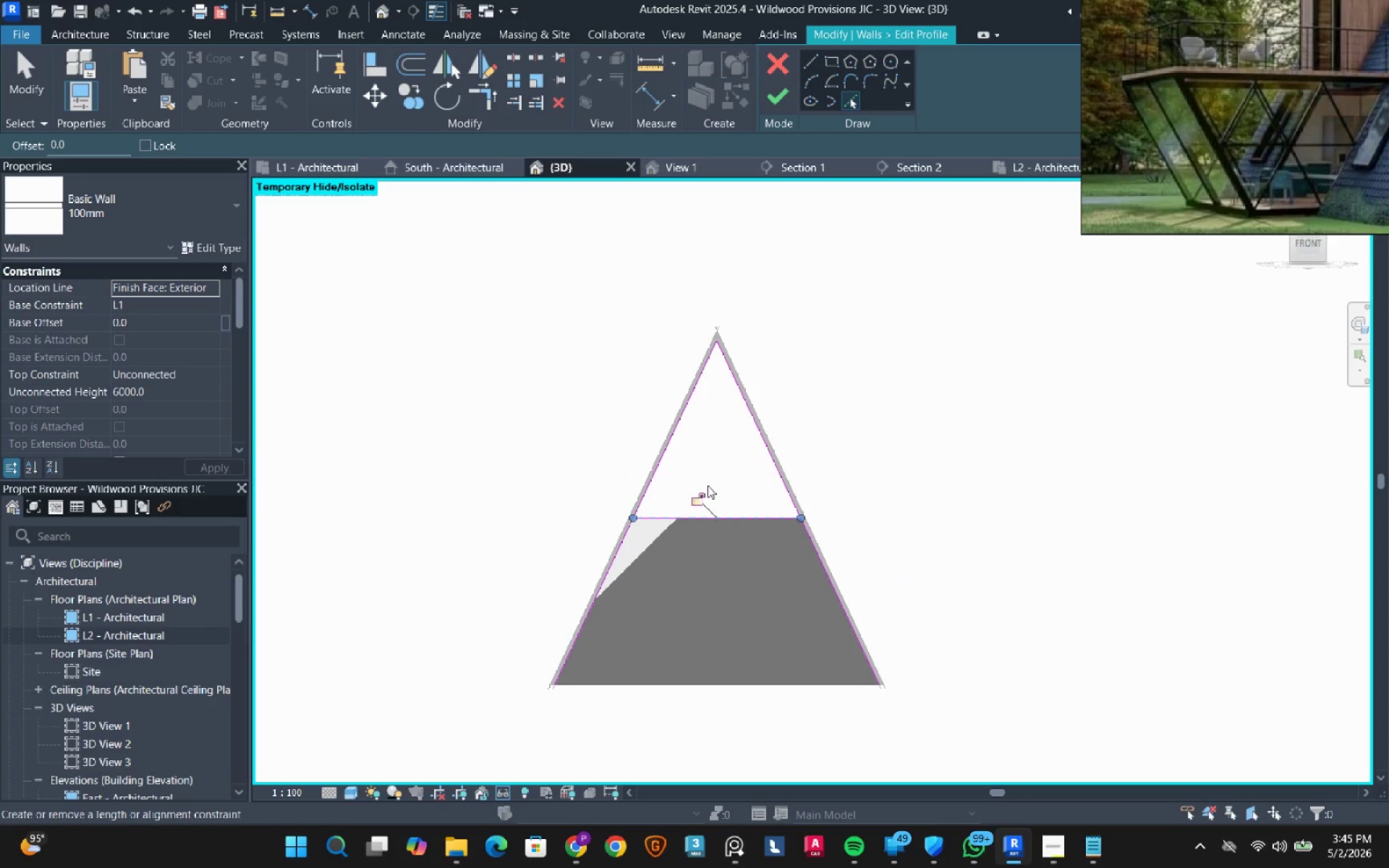 
key(Escape)
 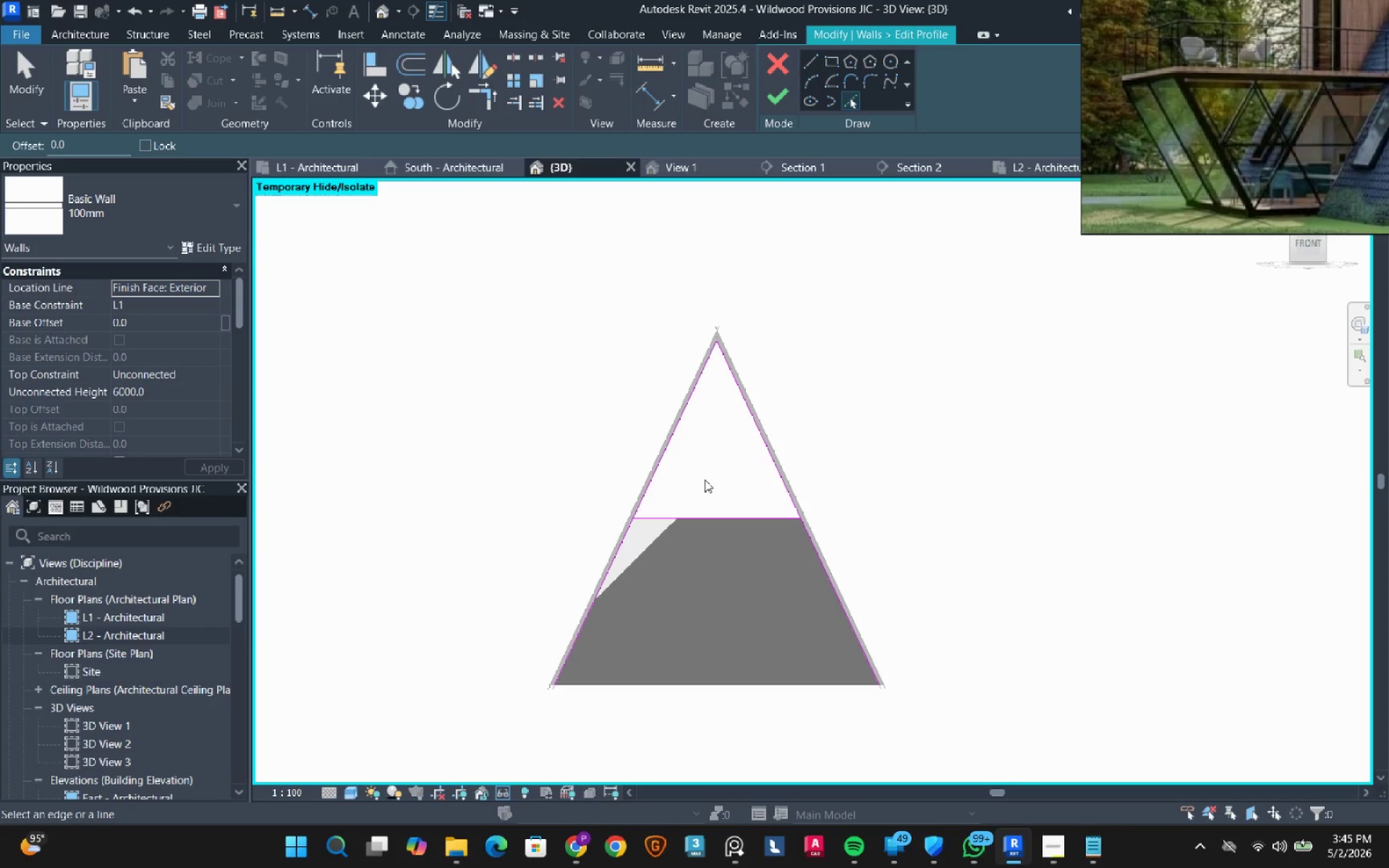 
key(R)
 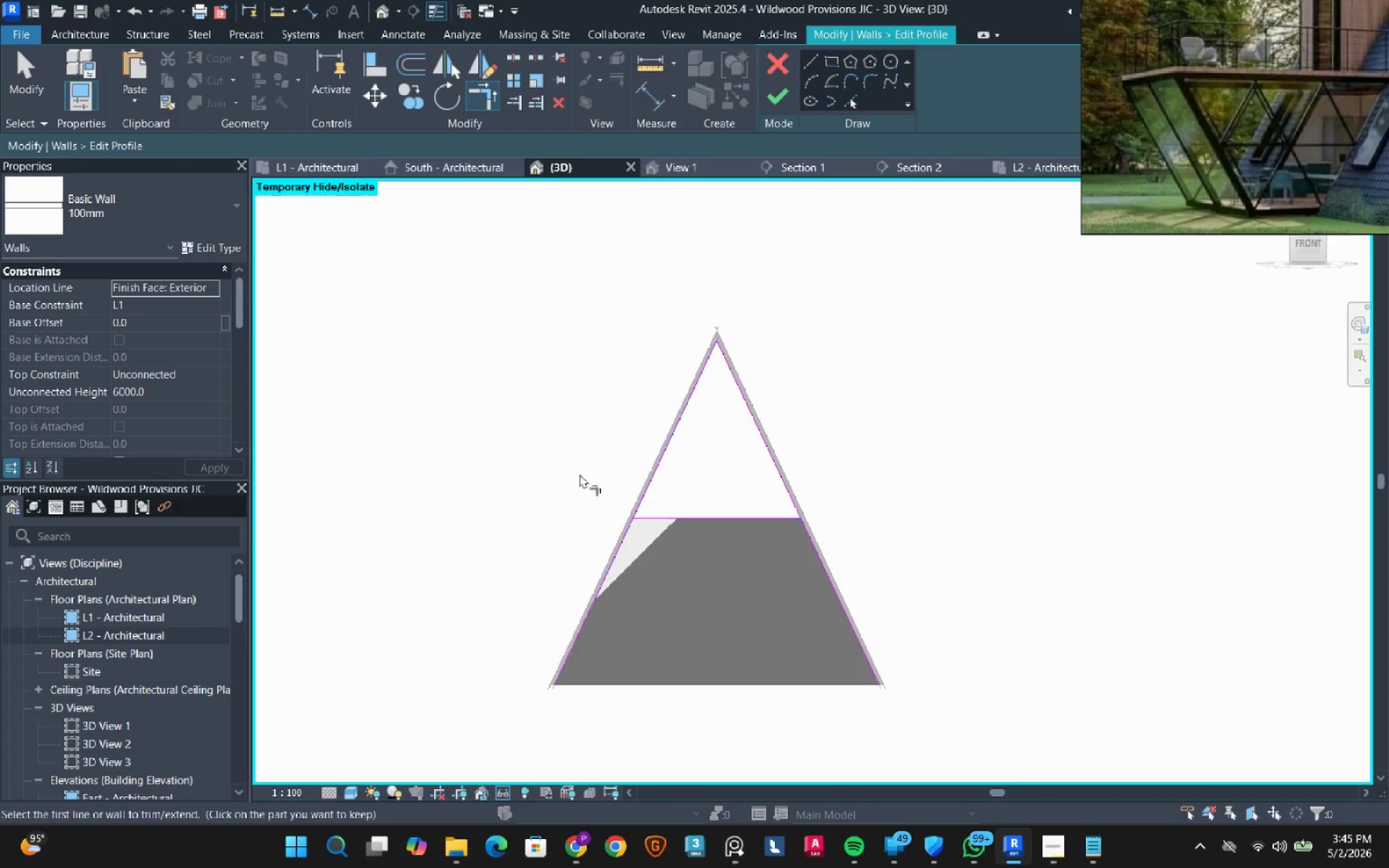 
scroll: coordinate [739, 485], scroll_direction: up, amount: 4.0
 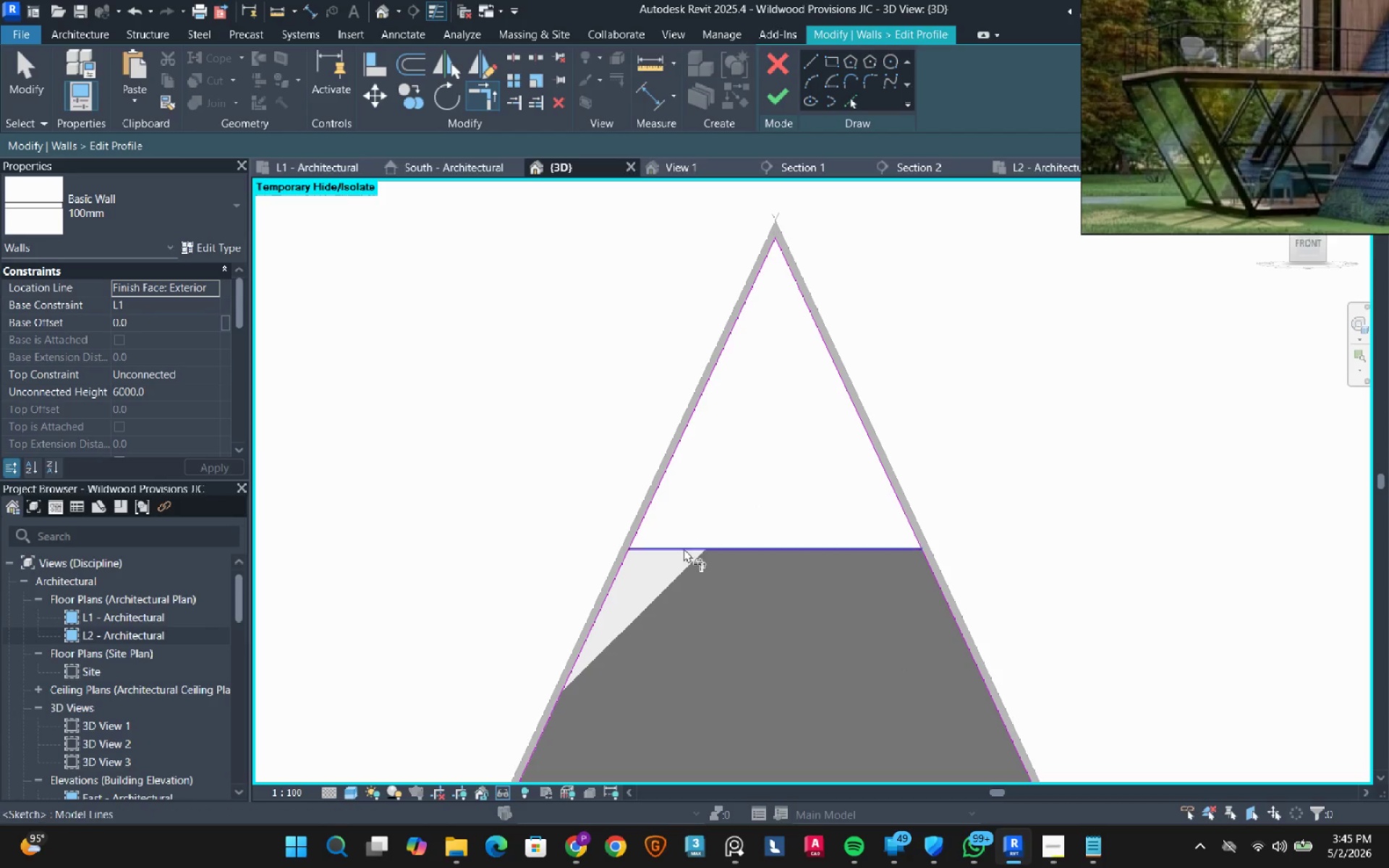 
left_click([684, 548])
 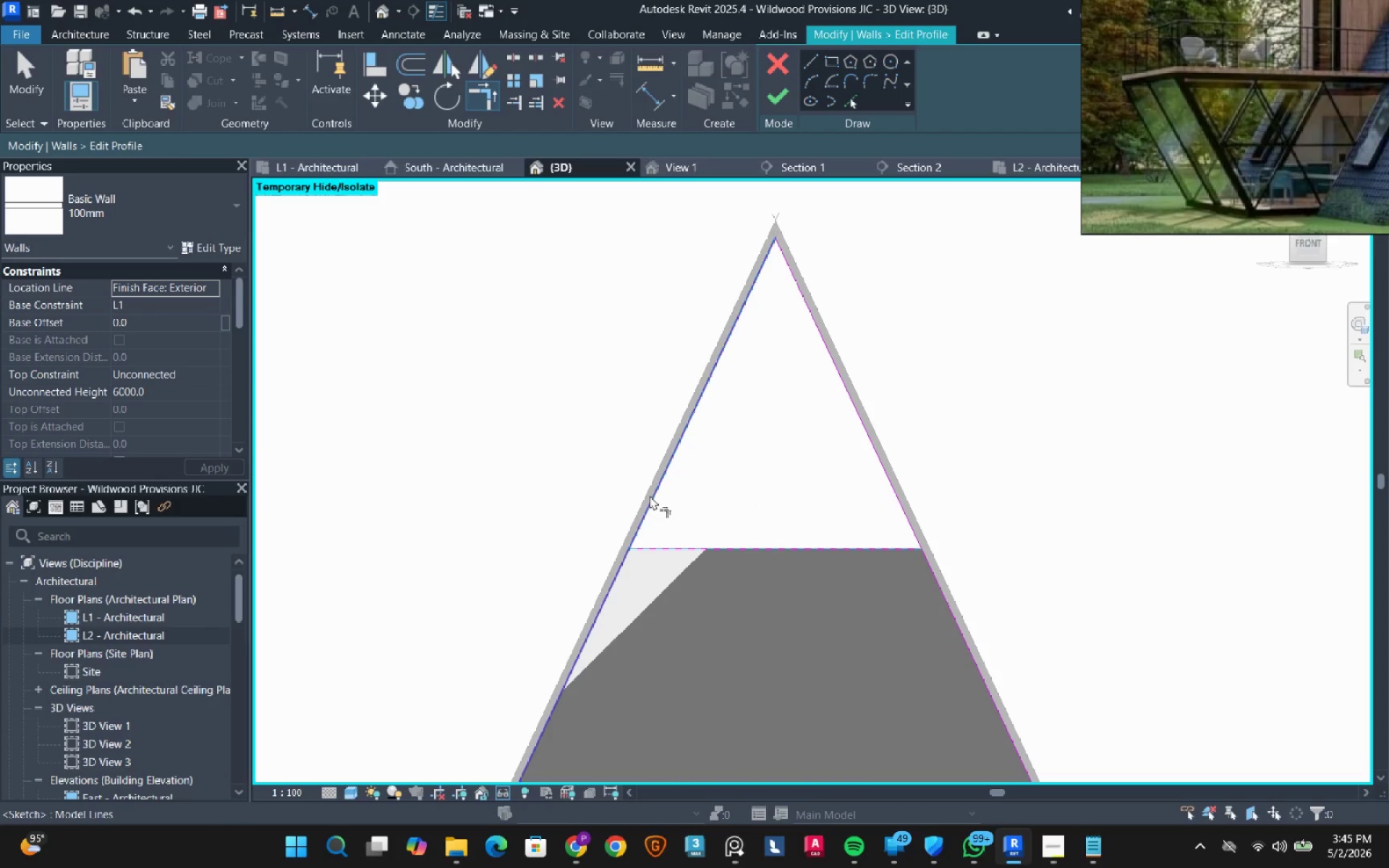 
left_click([650, 495])
 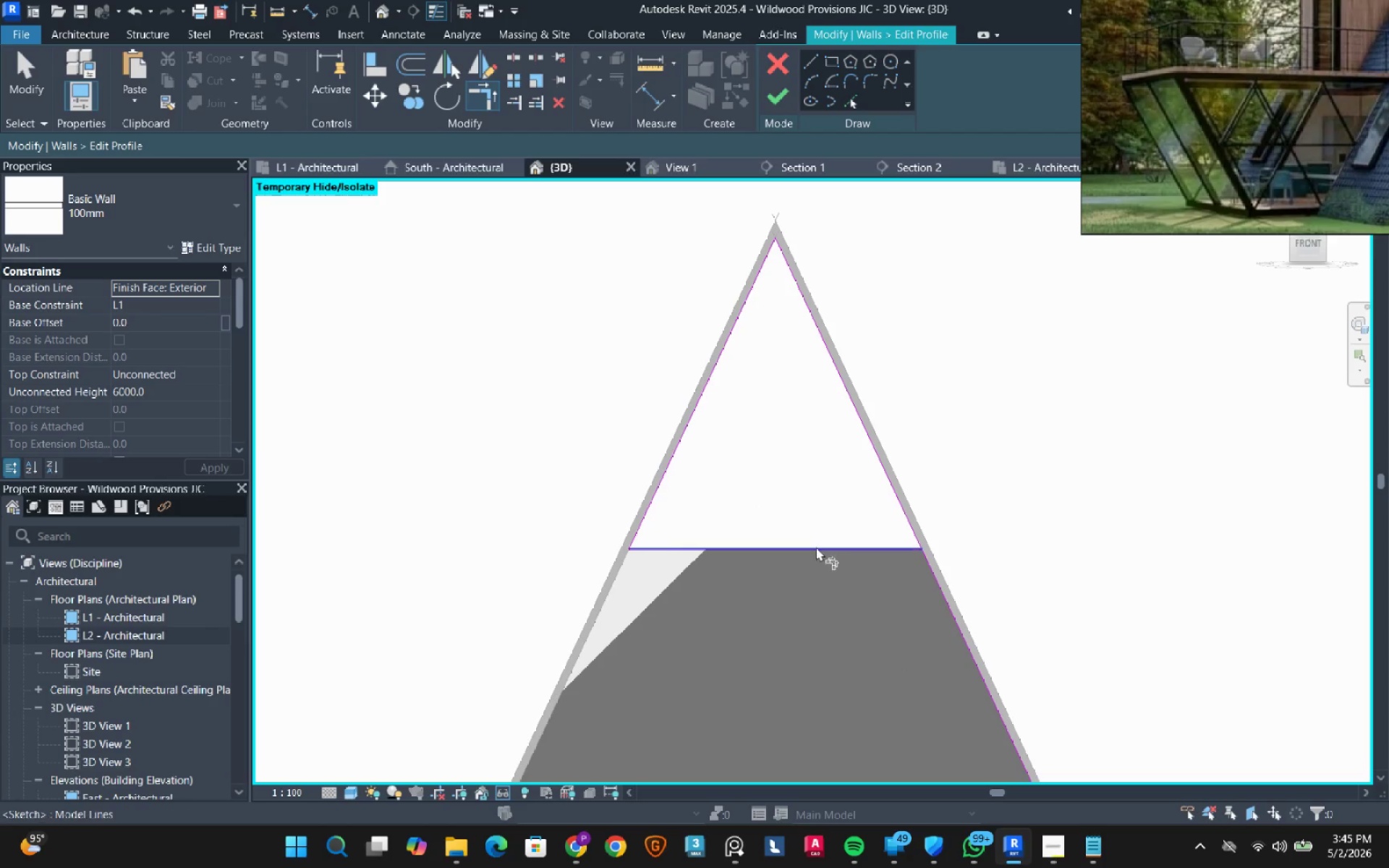 
left_click_drag(start_coordinate=[816, 547], to_coordinate=[830, 537])
 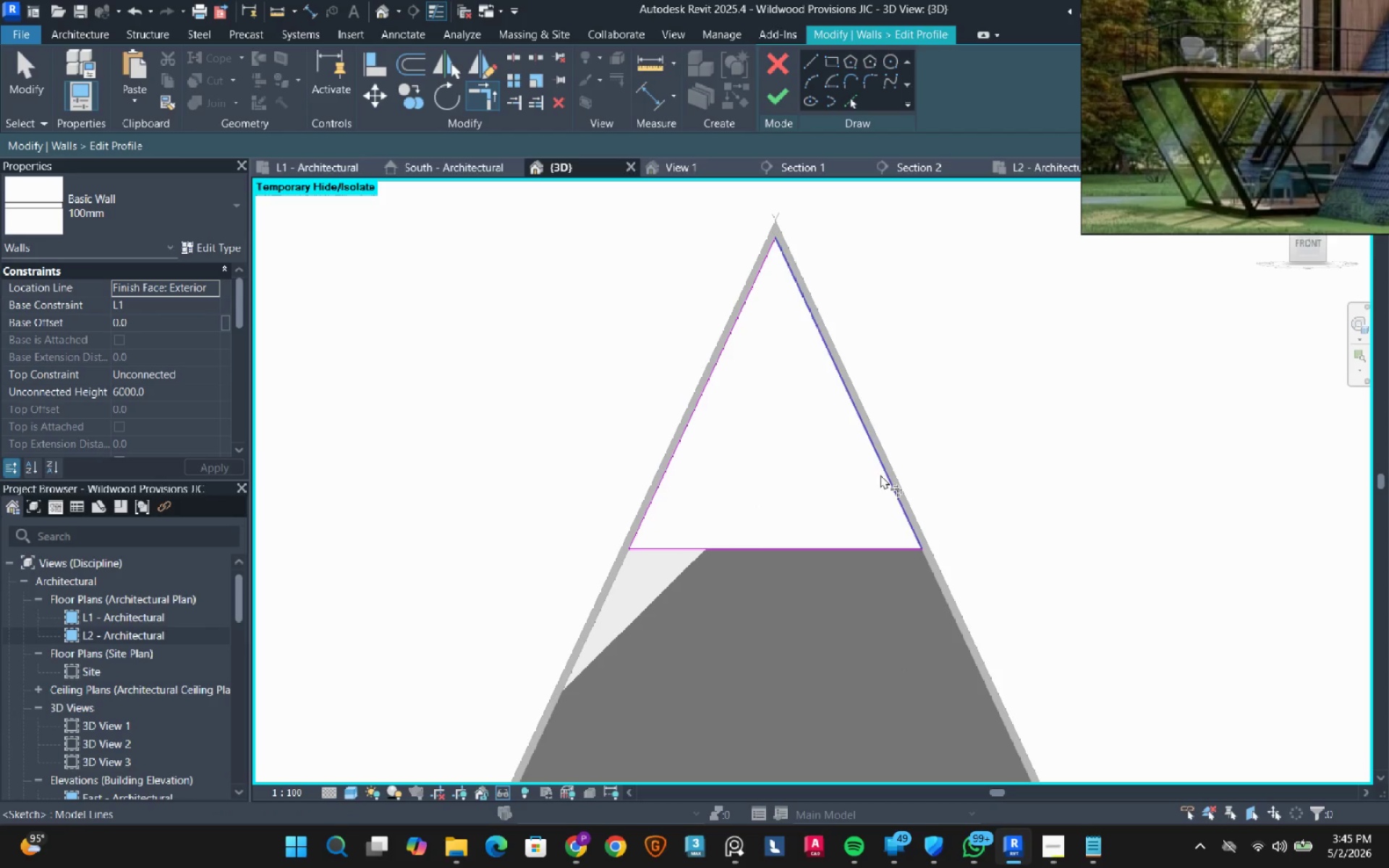 
key(Escape)
 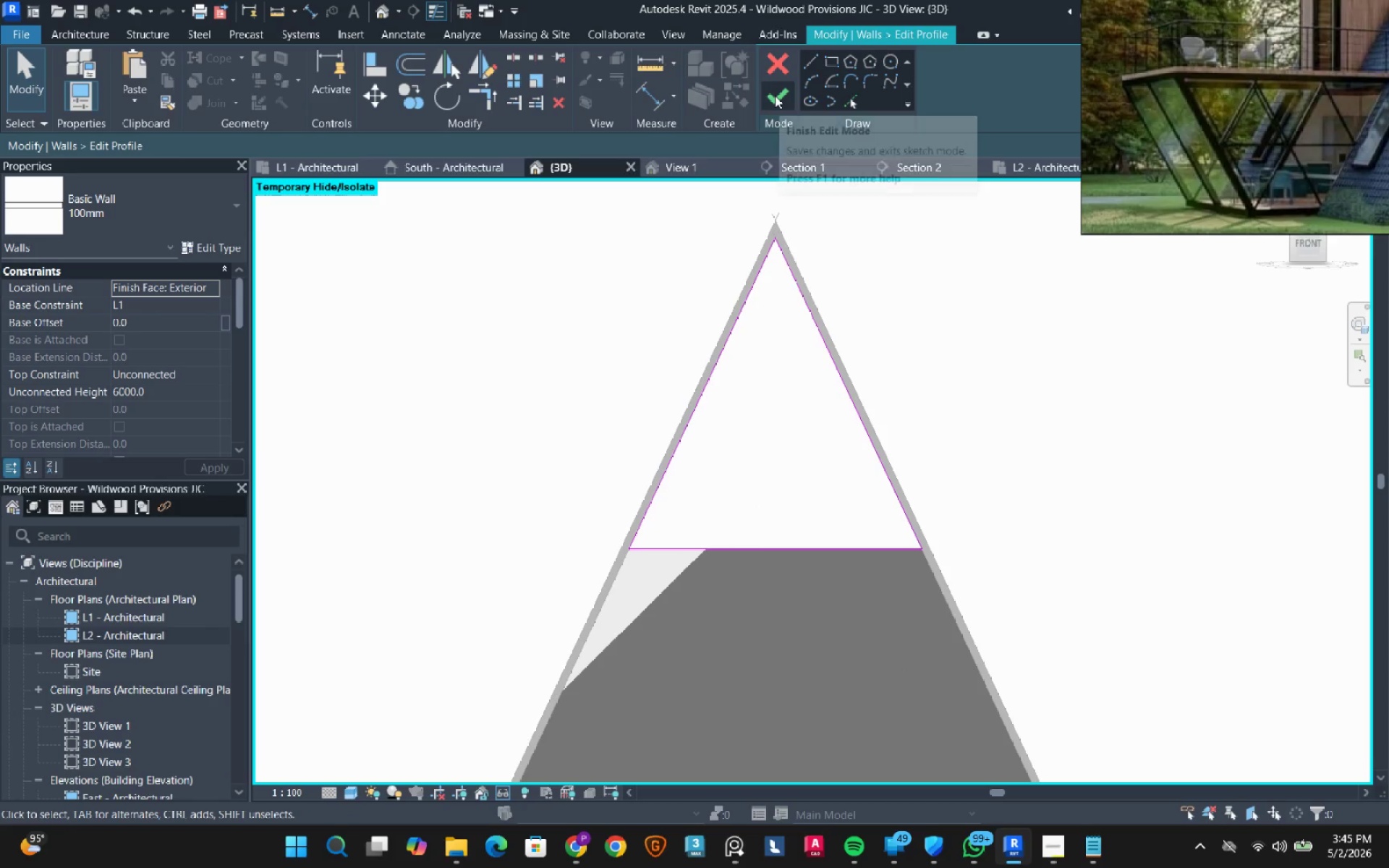 
left_click([775, 95])
 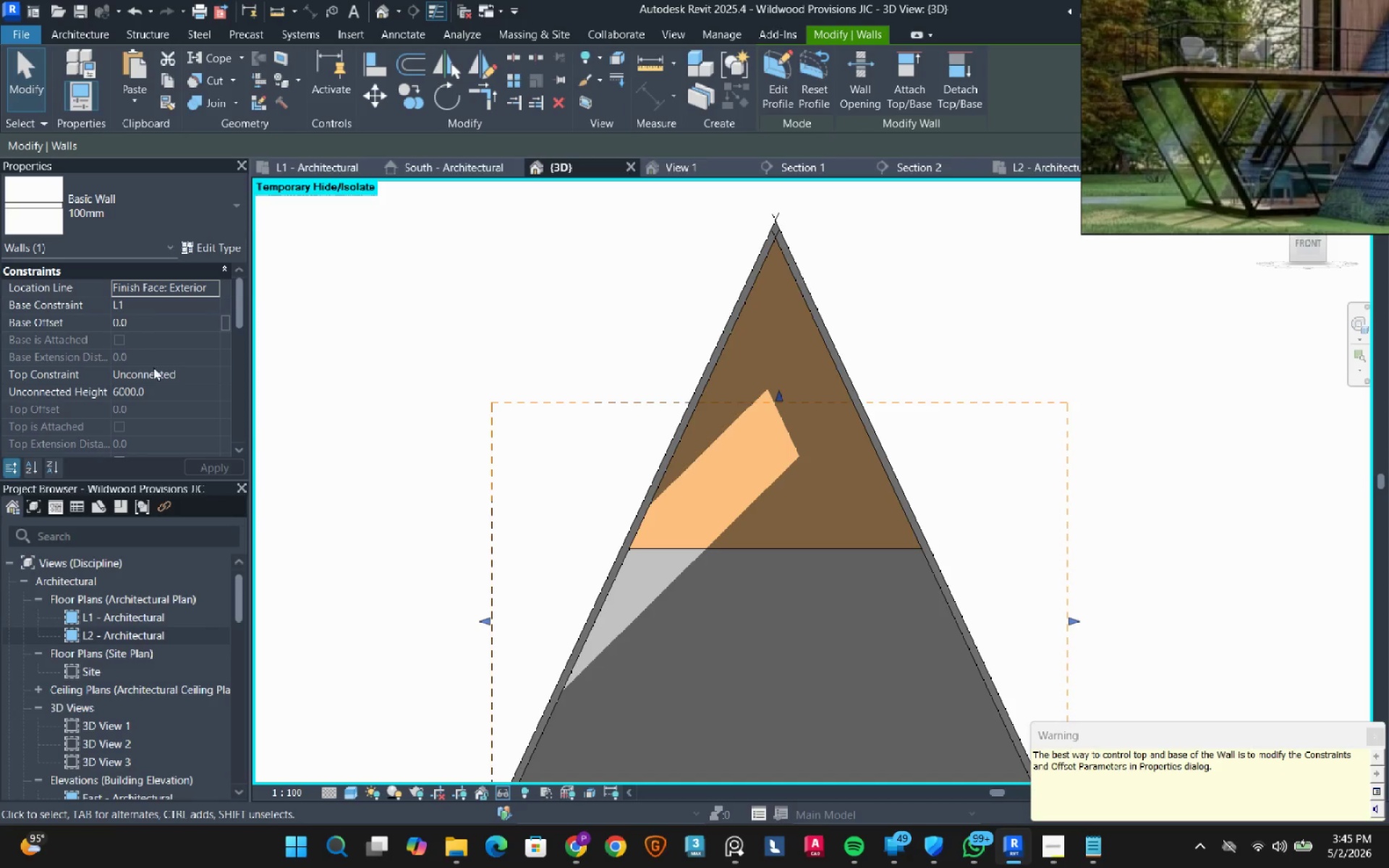 
wait(6.95)
 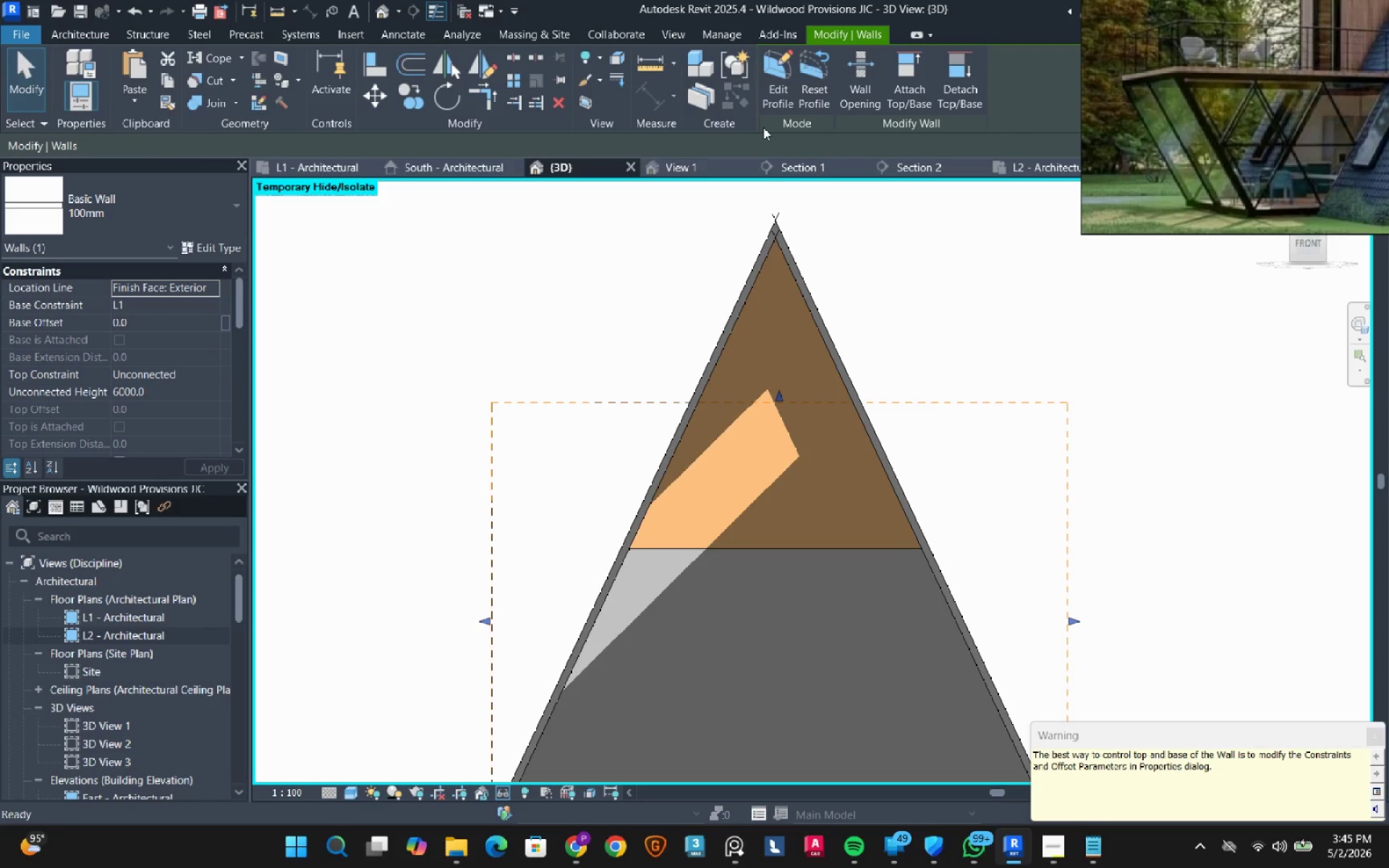 
left_click([241, 210])
 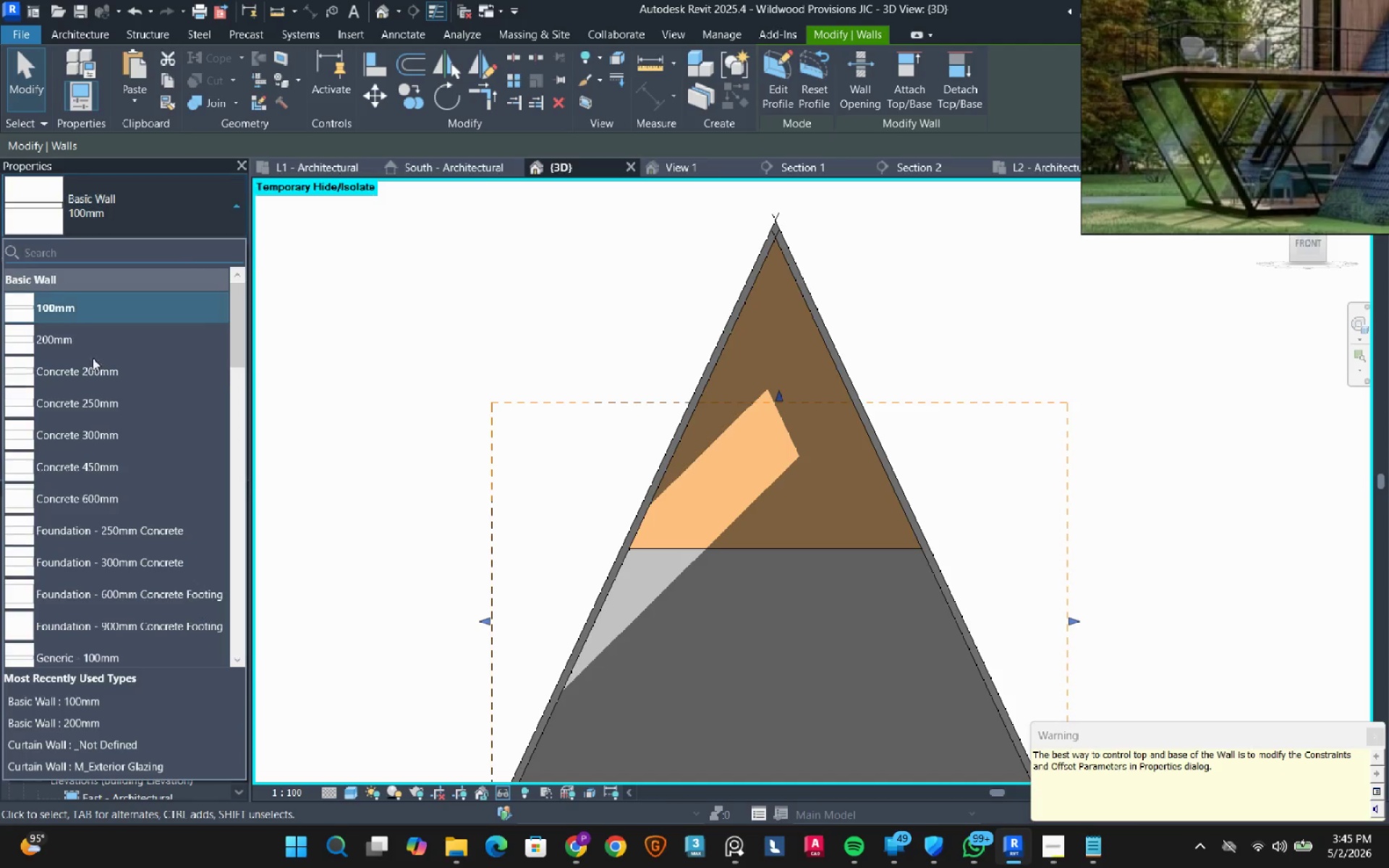 
scroll: coordinate [60, 404], scroll_direction: down, amount: 14.0
 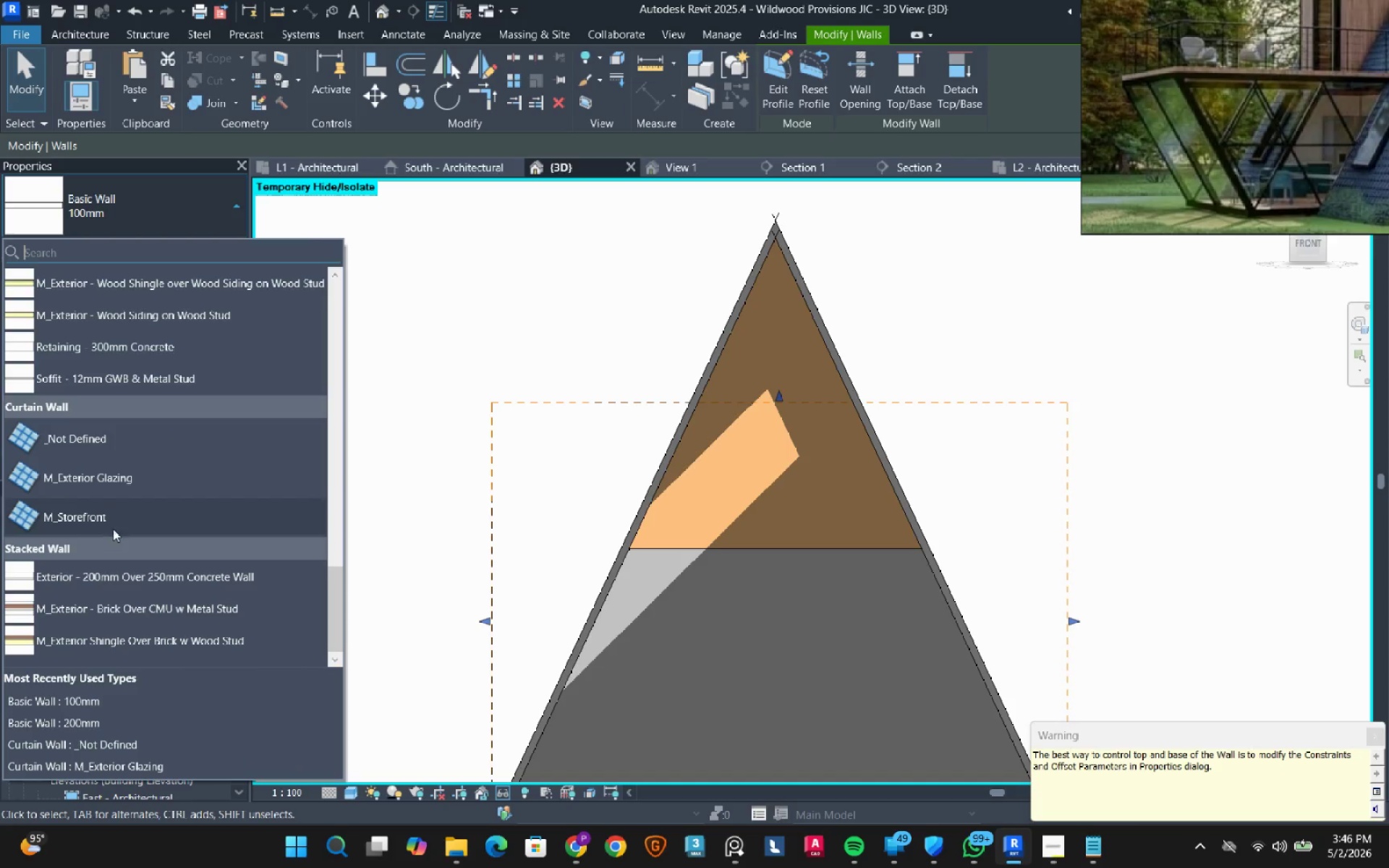 
left_click([120, 516])
 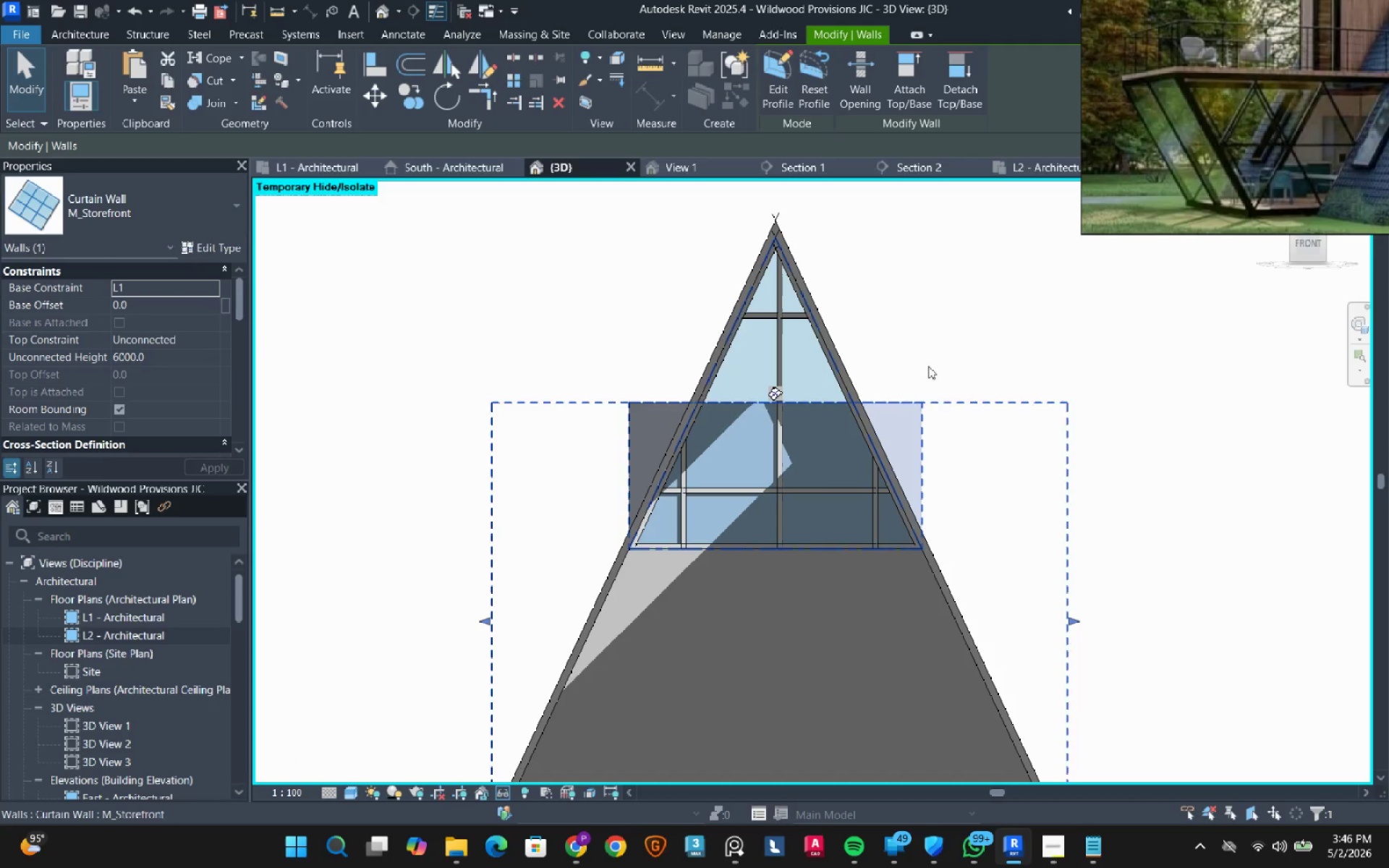 
left_click([1118, 328])
 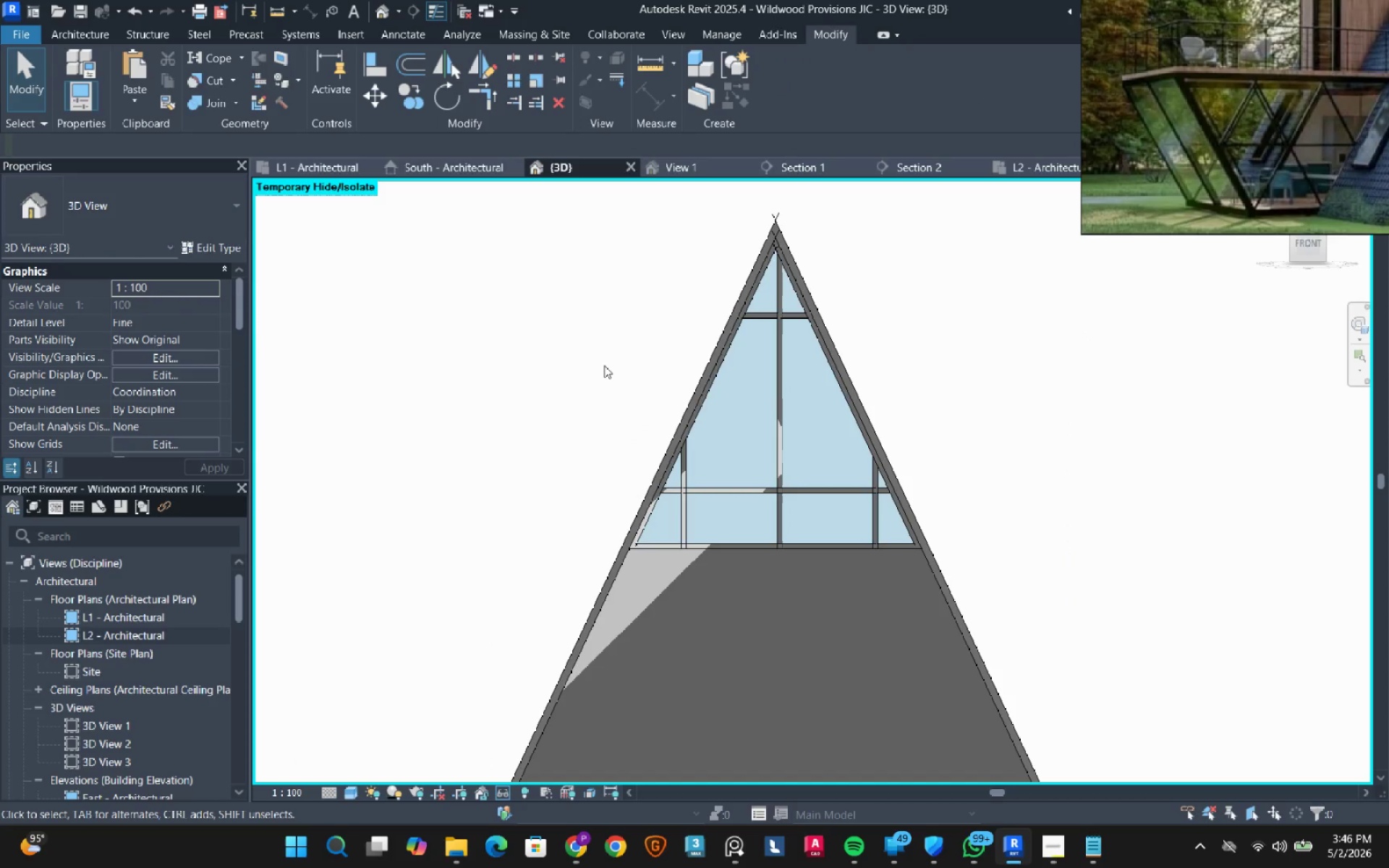 
hold_key(key=ShiftLeft, duration=1.69)
 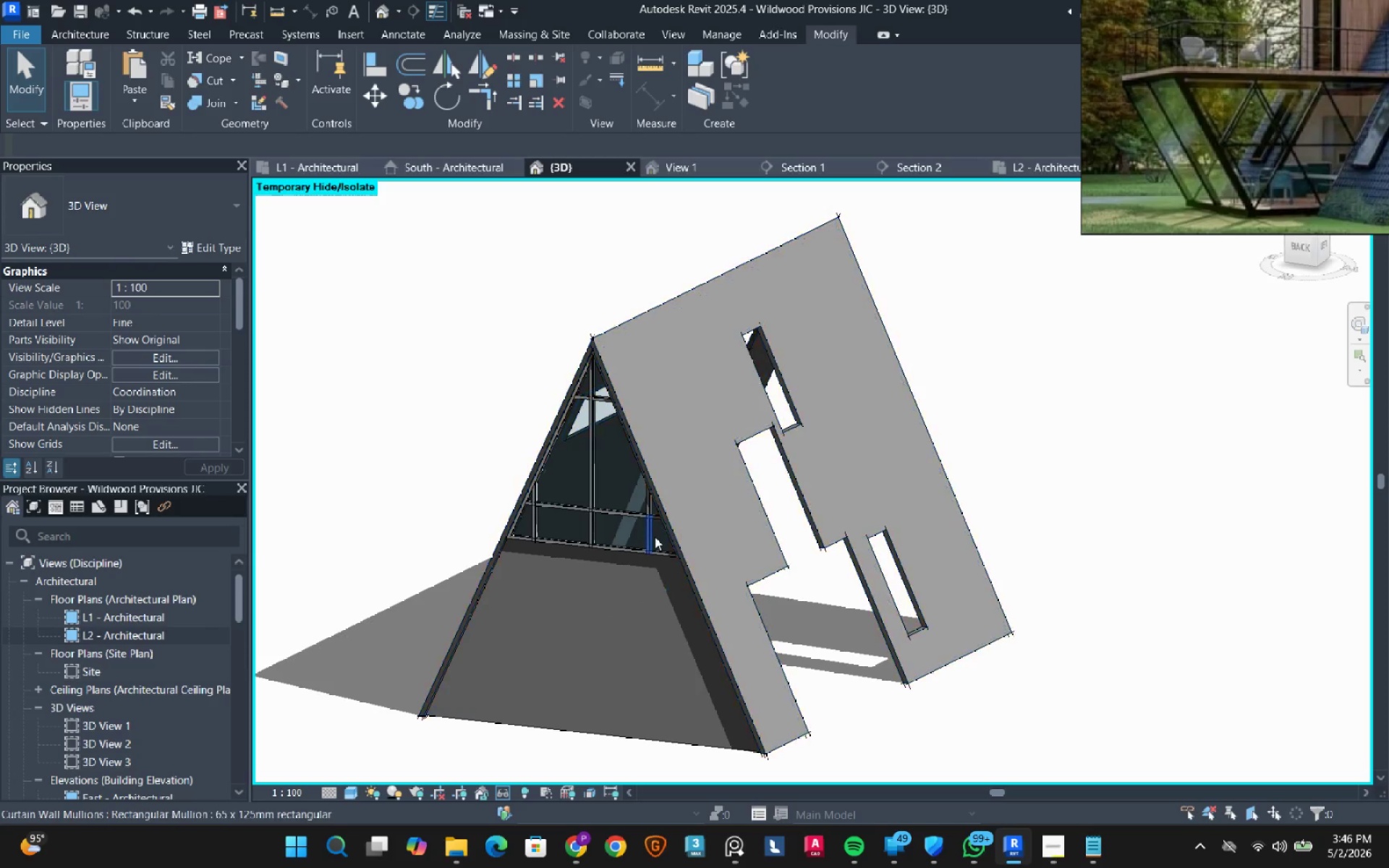 
scroll: coordinate [599, 374], scroll_direction: down, amount: 3.0
 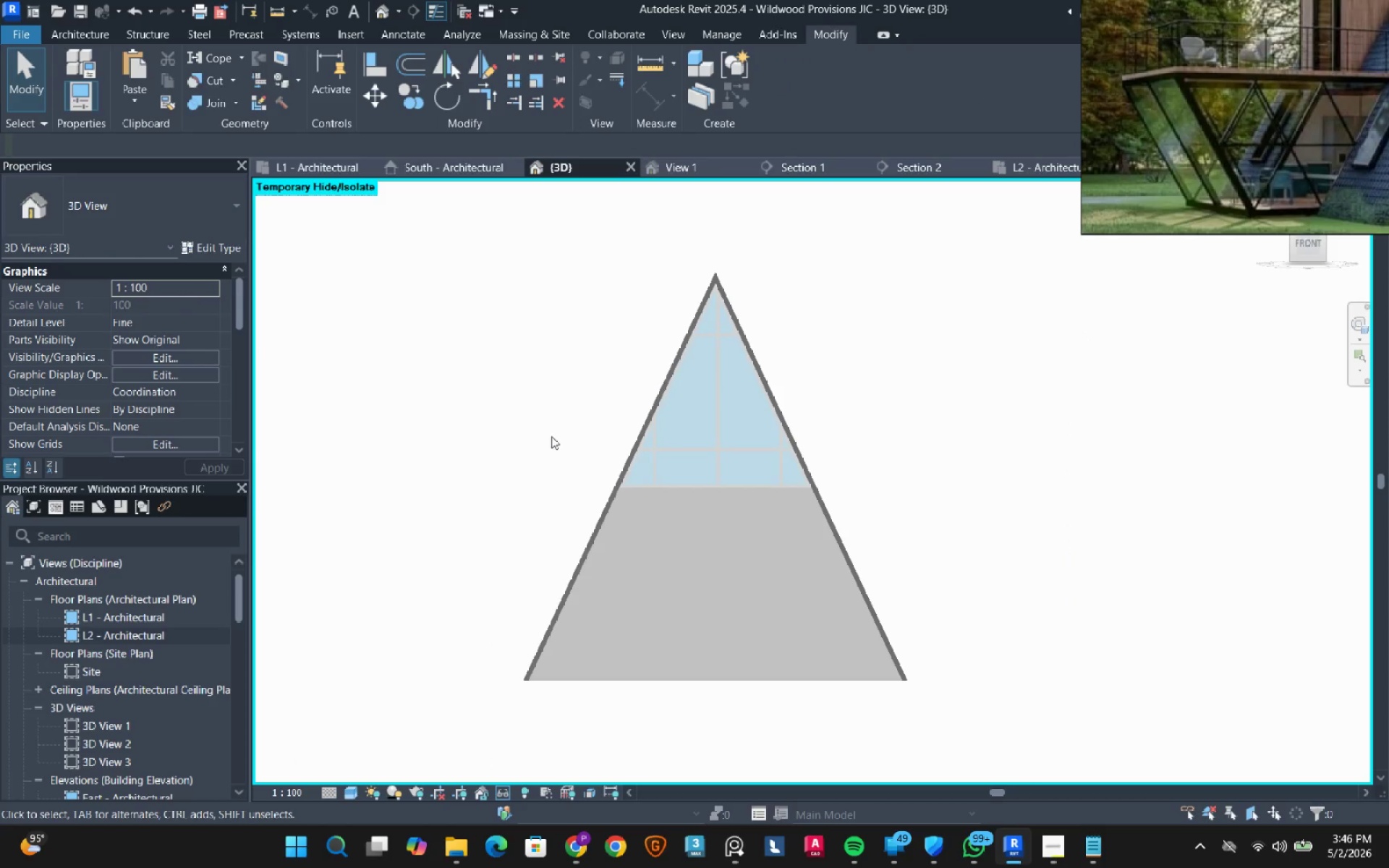 
hold_key(key=ShiftLeft, duration=0.45)
 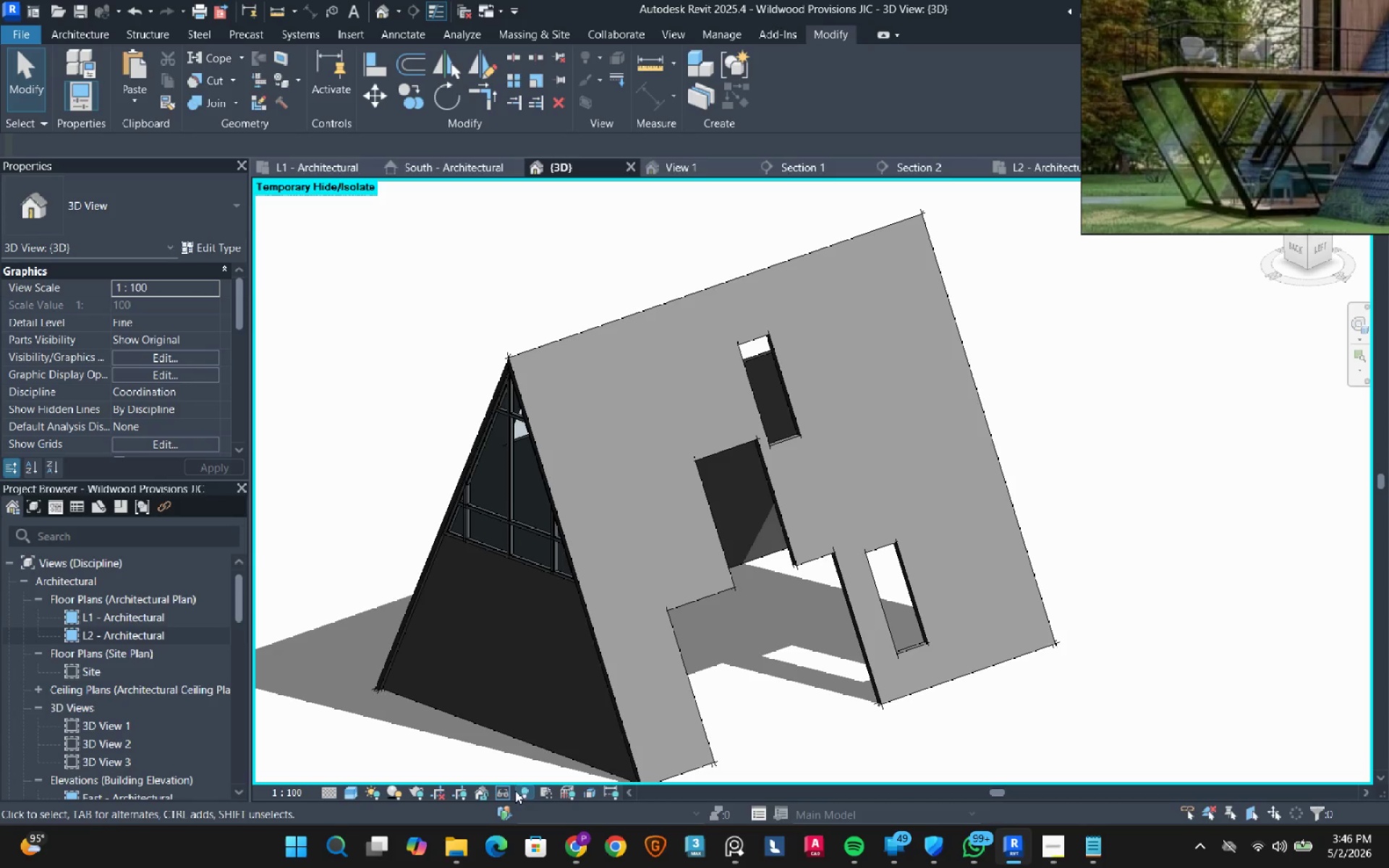 
left_click([508, 790])
 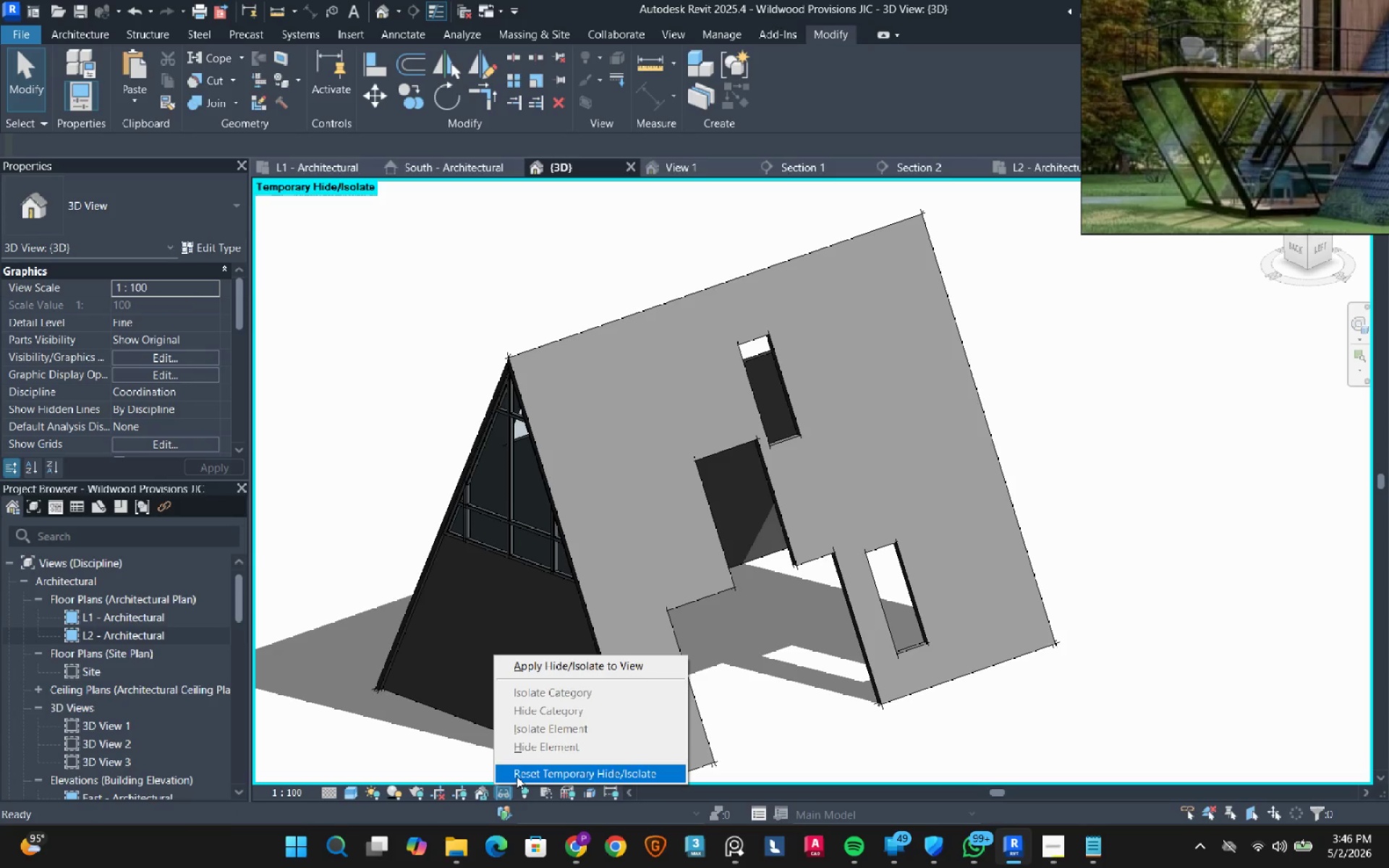 
left_click([517, 776])
 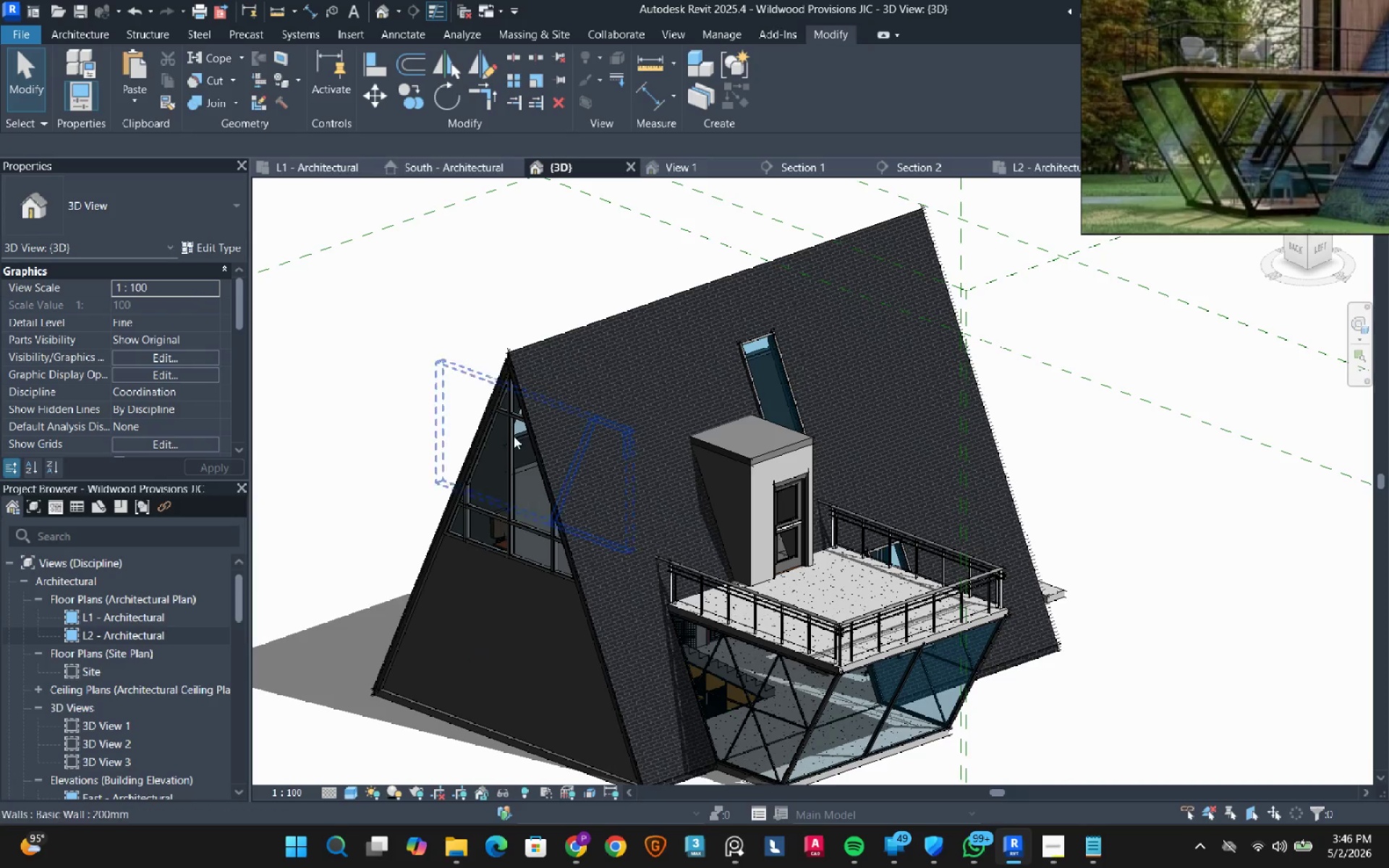 
key(Shift+ShiftLeft)
 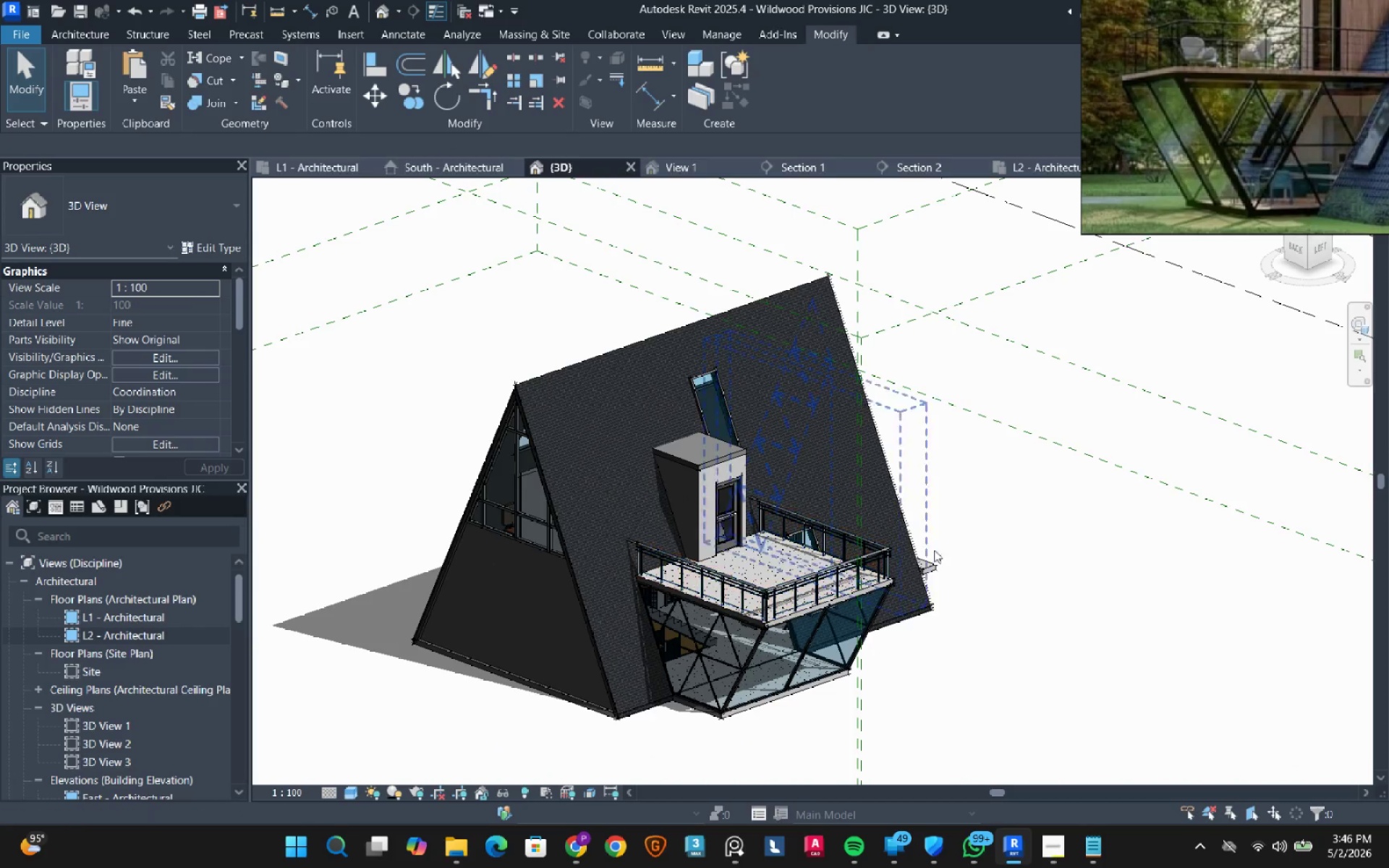 
scroll: coordinate [537, 485], scroll_direction: down, amount: 2.0
 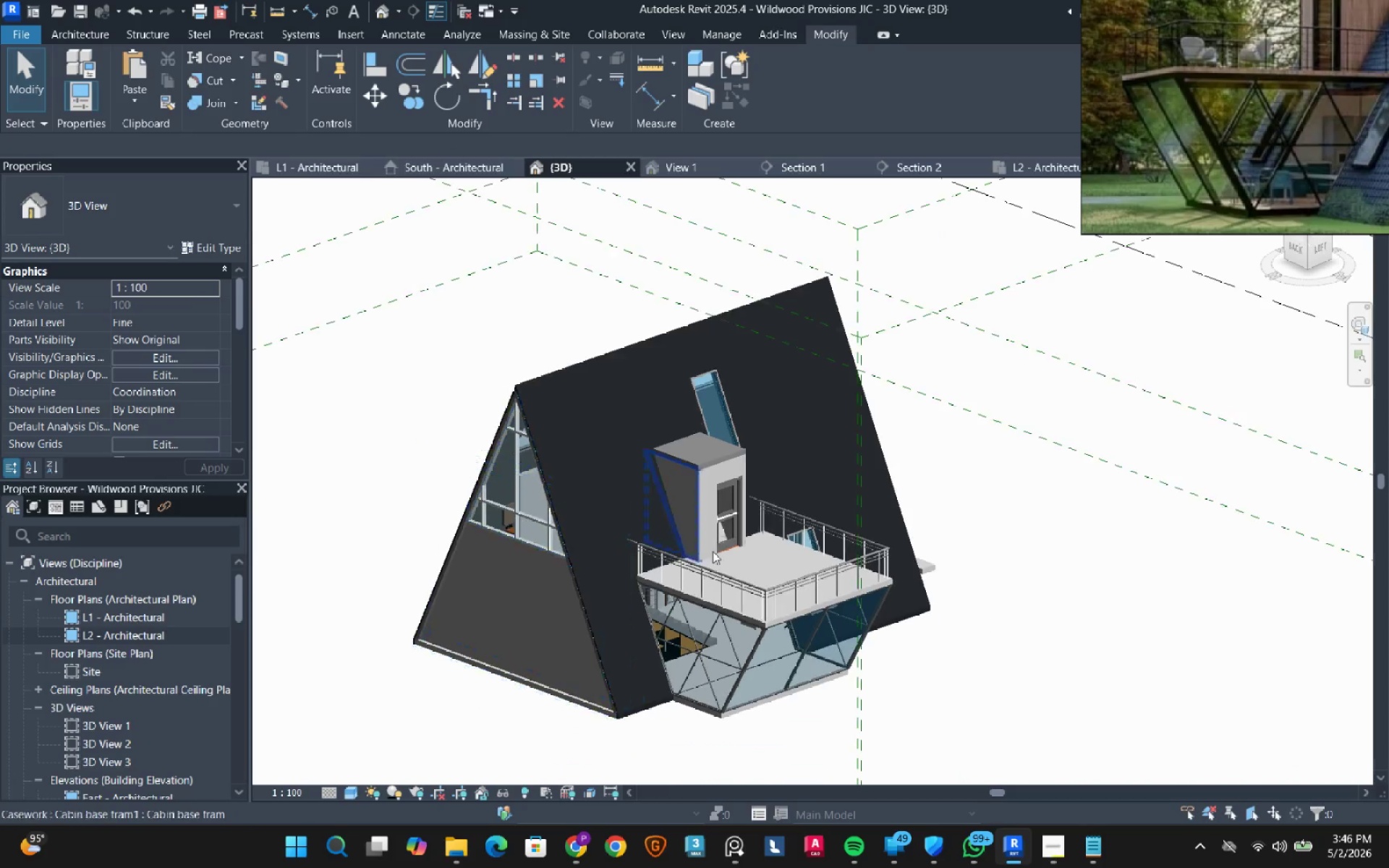 
hold_key(key=ShiftLeft, duration=1.31)